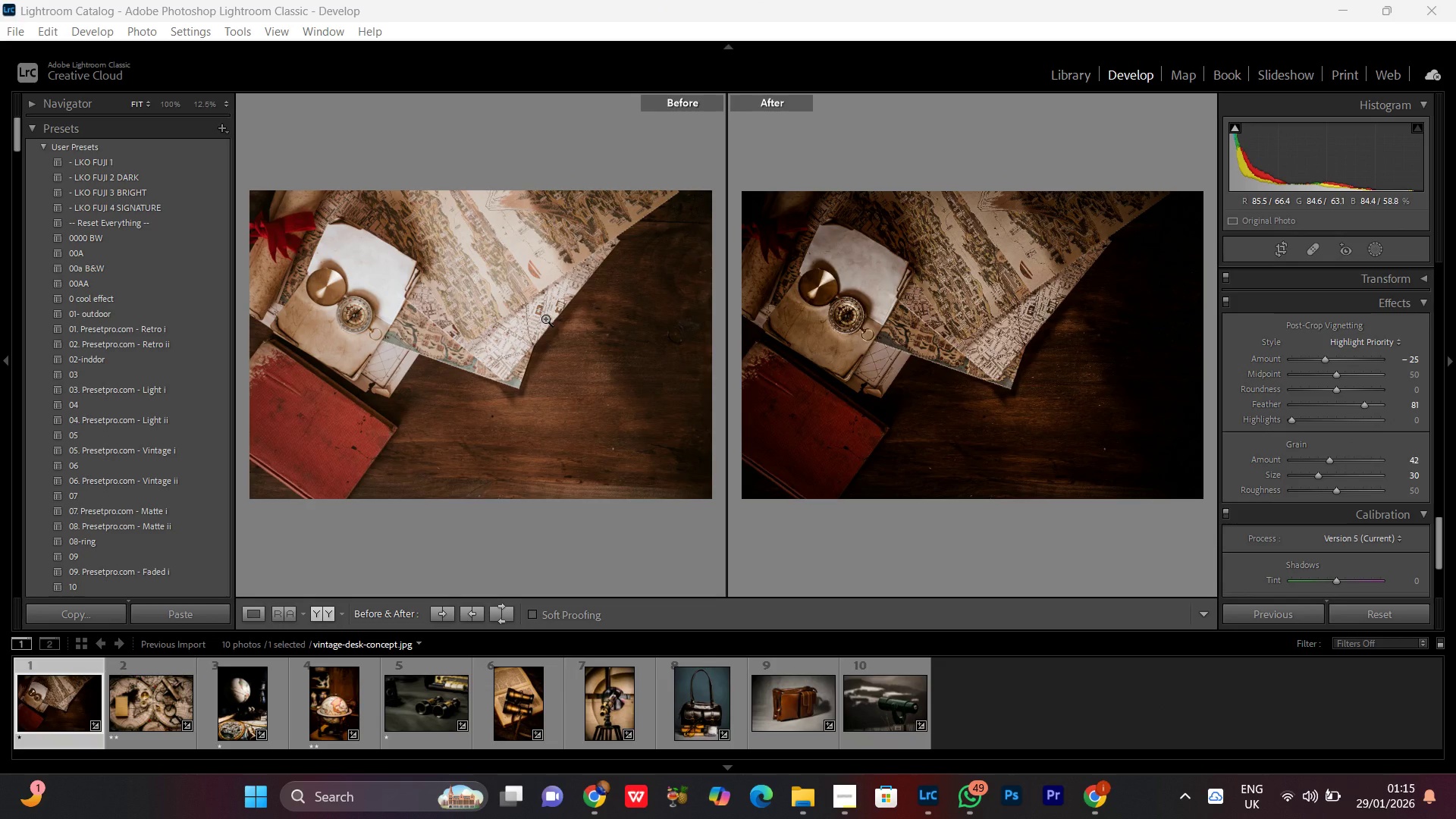 
key(PrintScreen)
 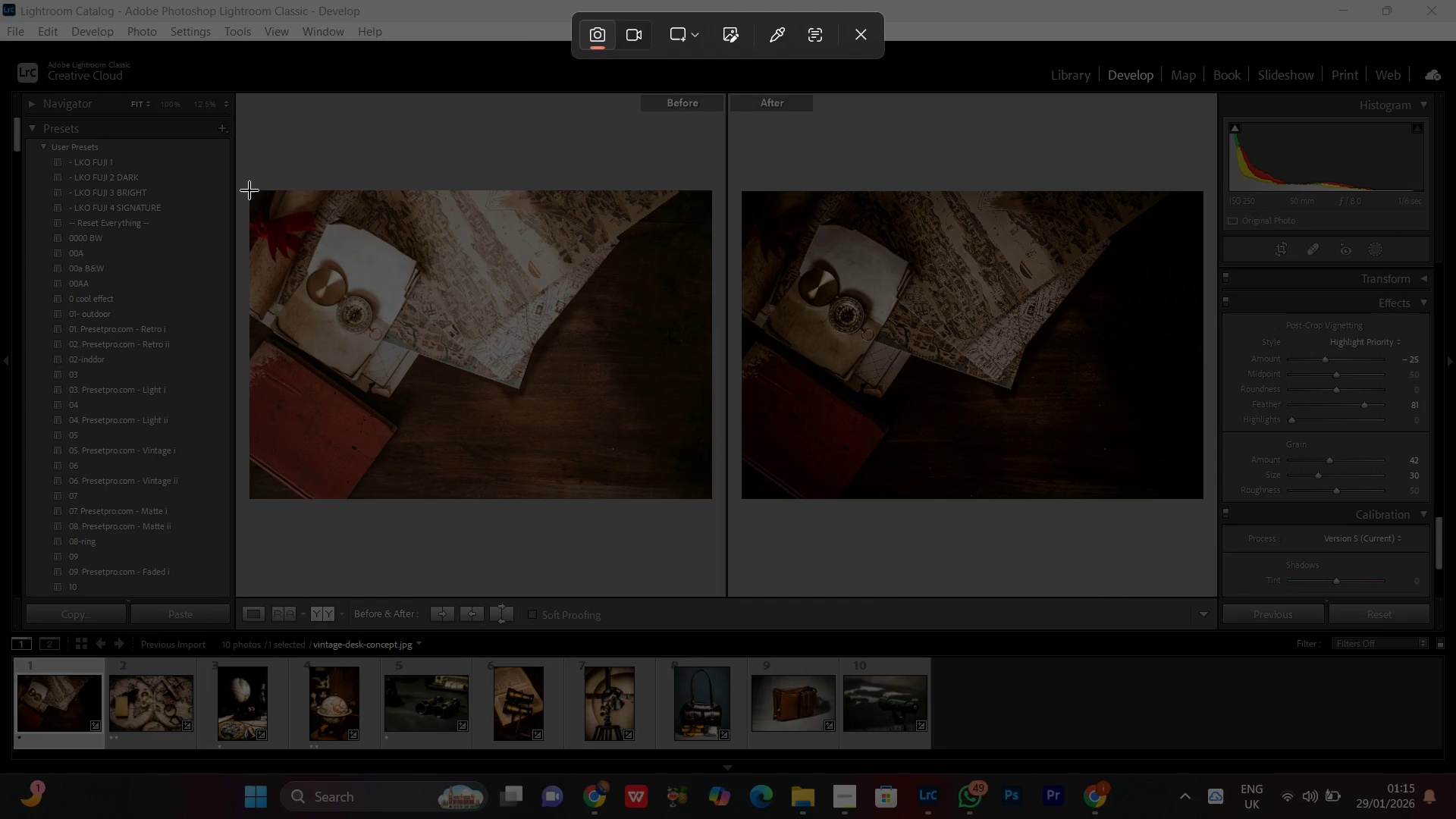 
left_click_drag(start_coordinate=[248, 190], to_coordinate=[1203, 497])
 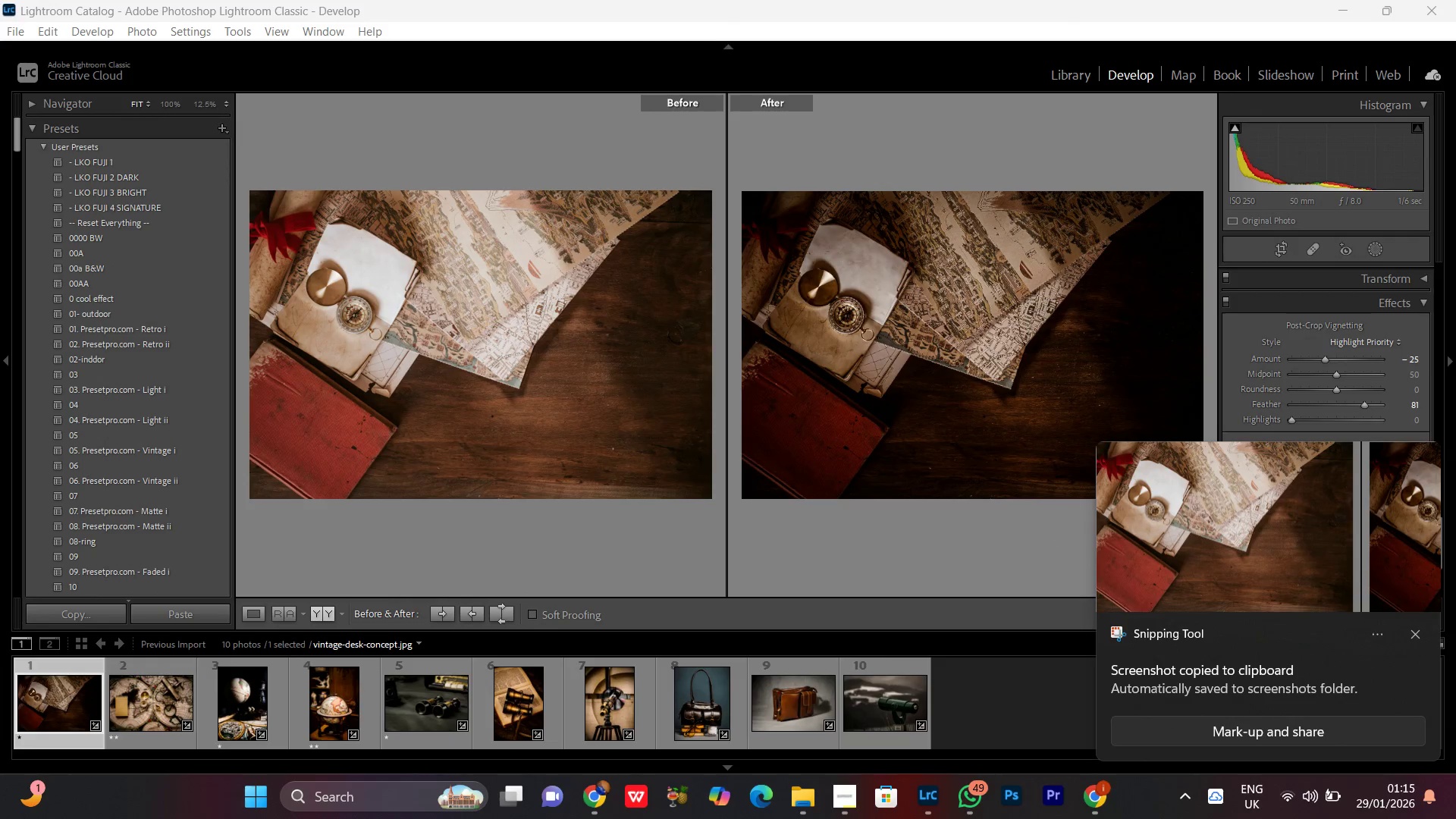 
left_click([1409, 633])
 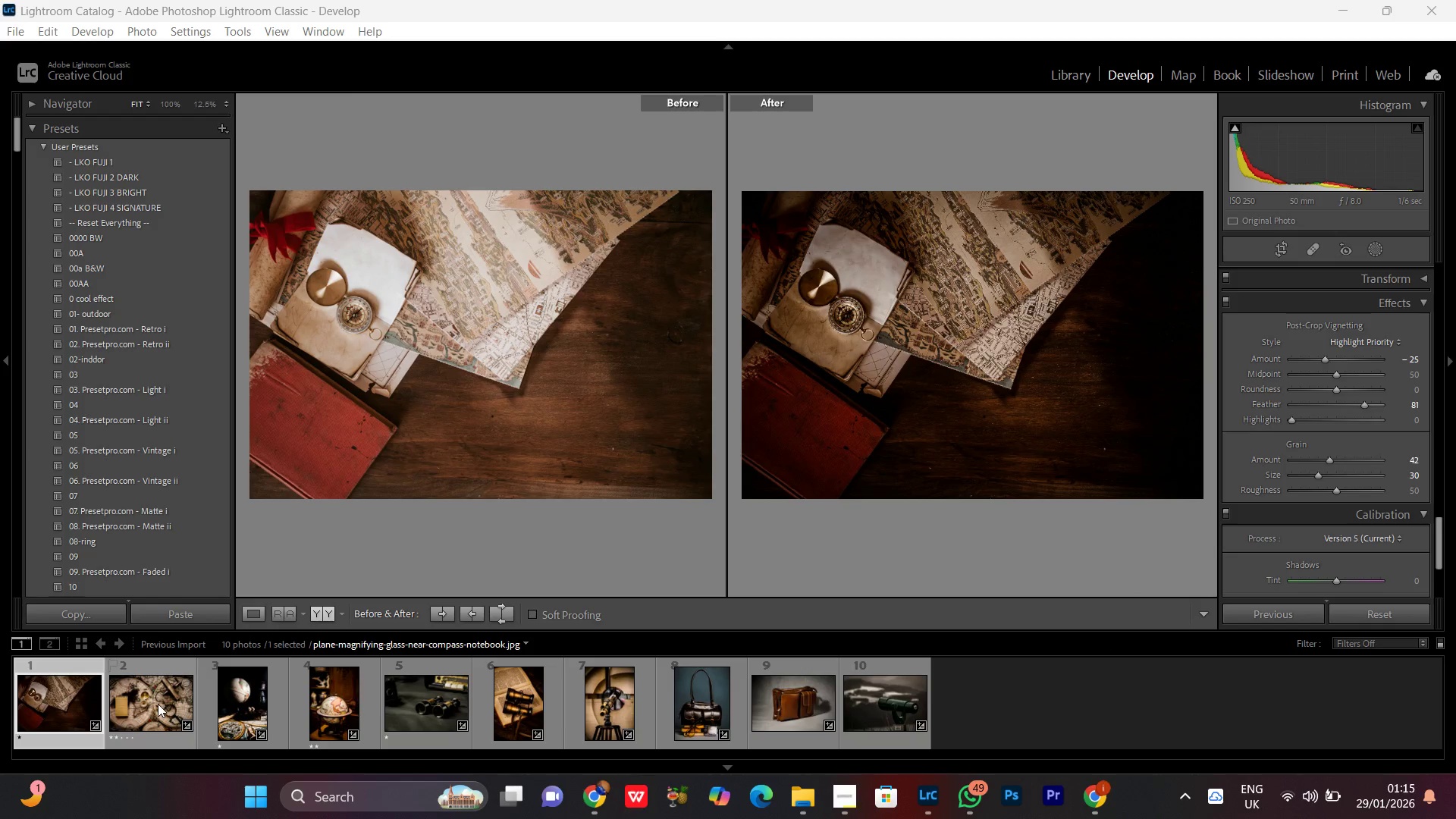 
double_click([158, 704])
 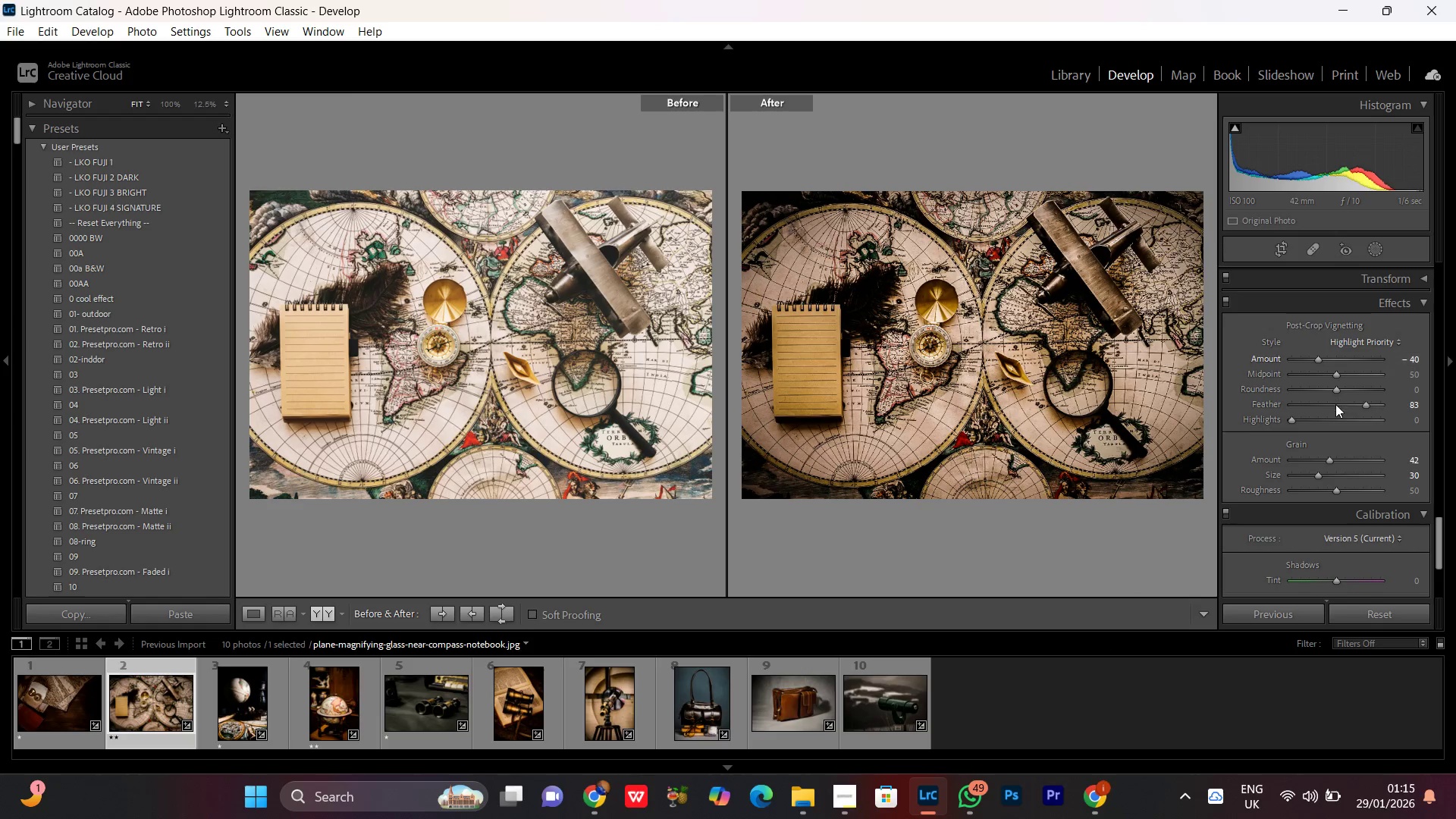 
wait(6.36)
 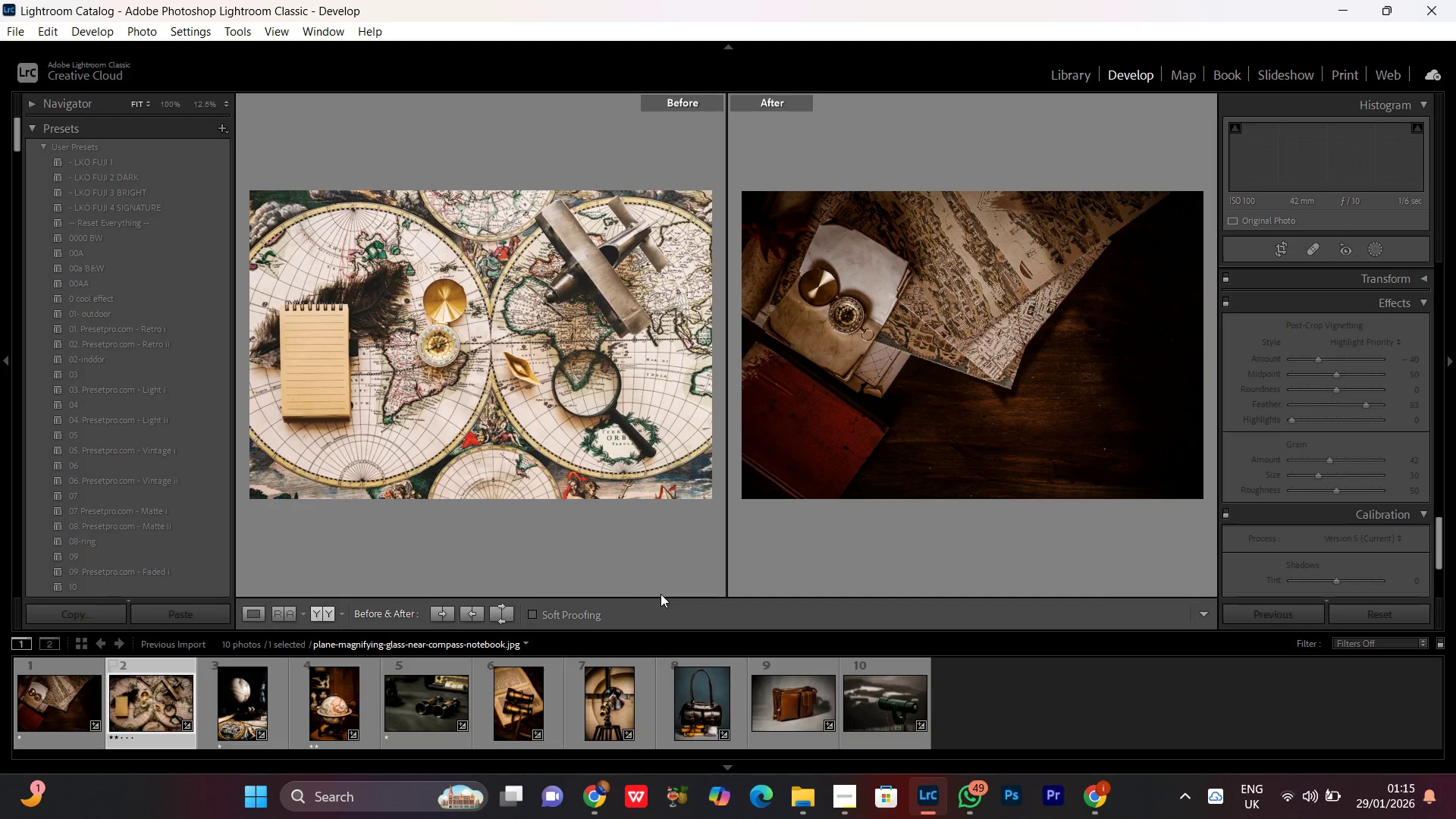 
scroll: coordinate [1343, 419], scroll_direction: up, amount: 22.0
 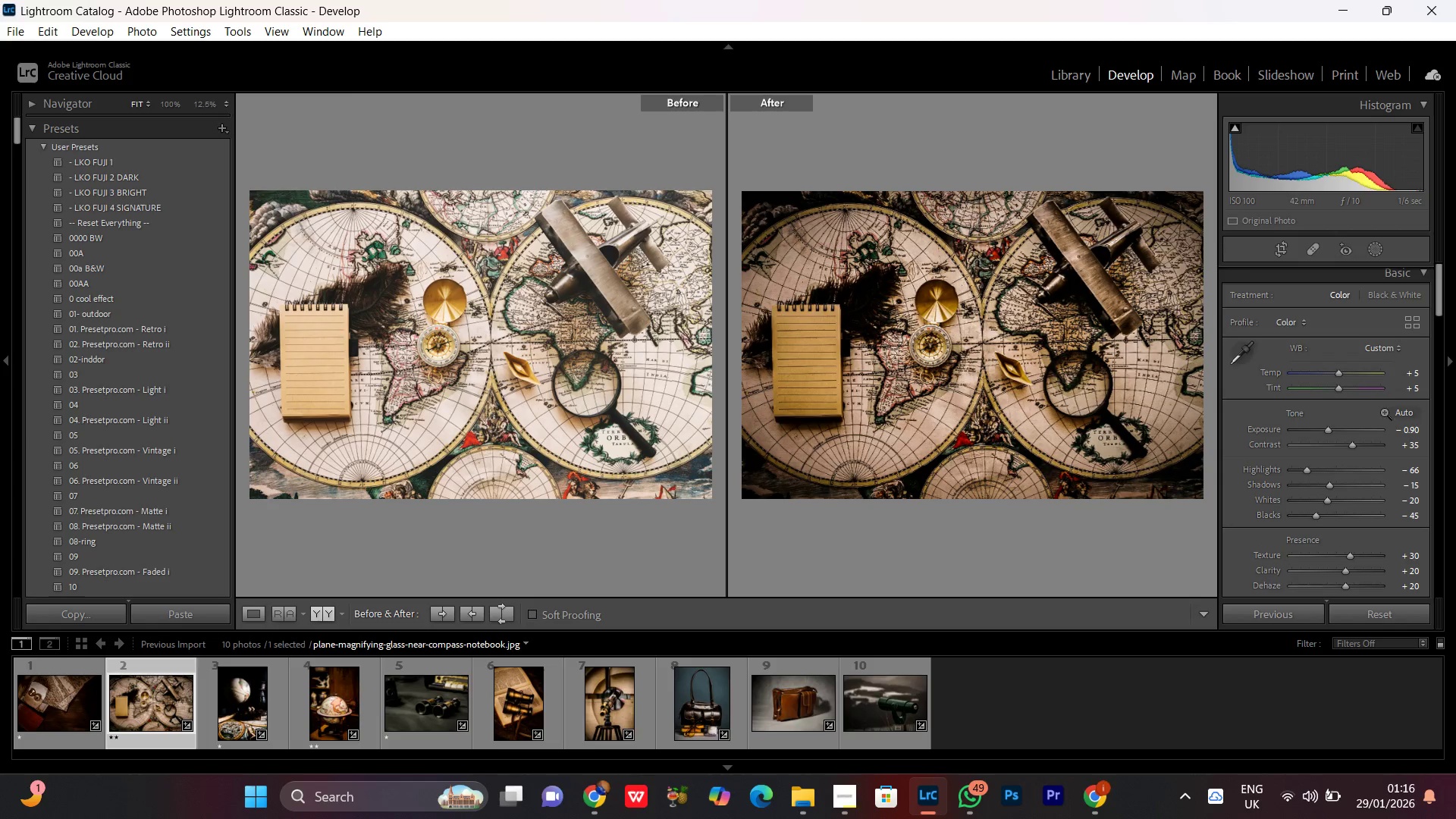 
left_click([1325, 484])
 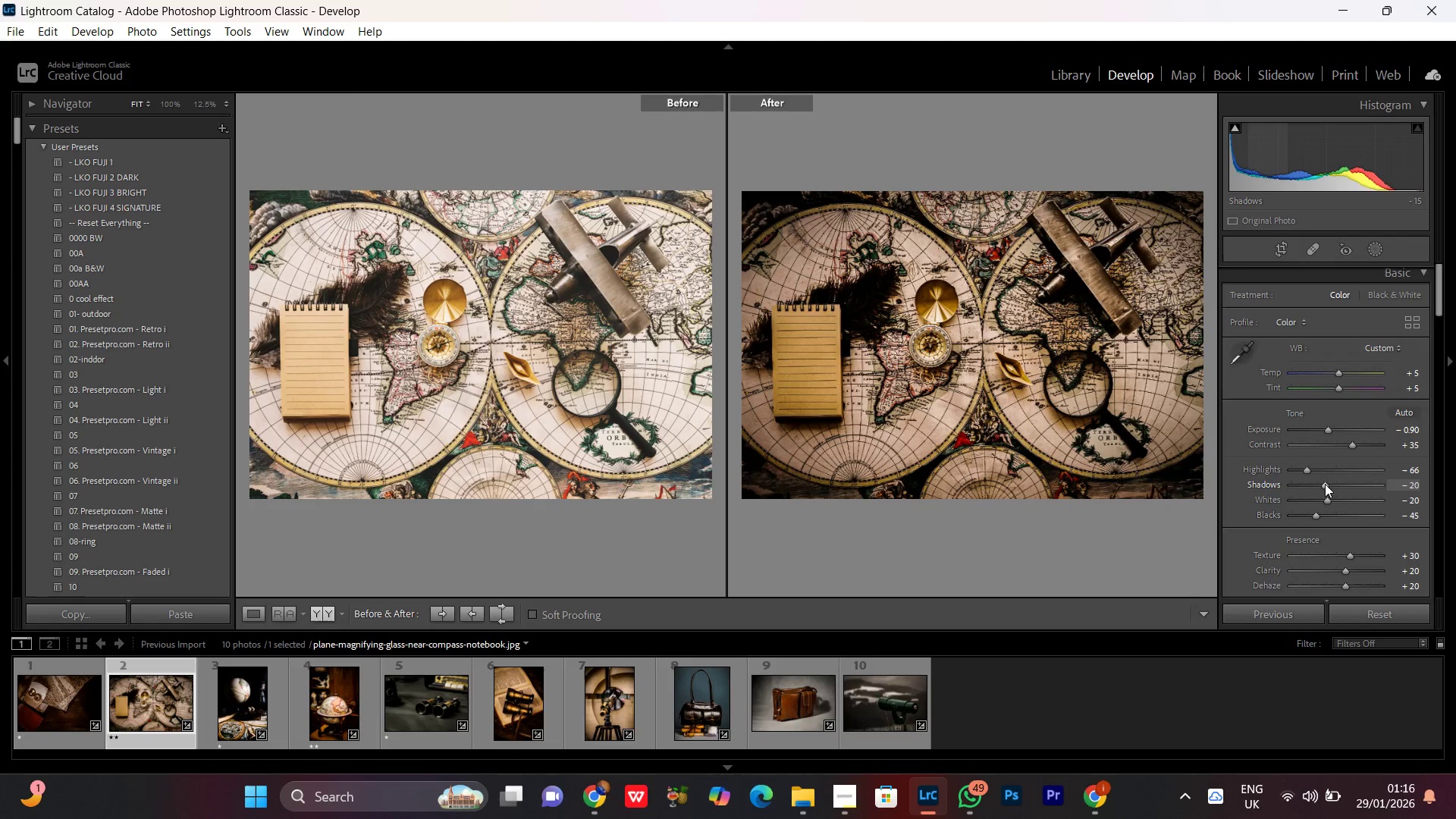 
scroll: coordinate [1325, 484], scroll_direction: down, amount: 3.0
 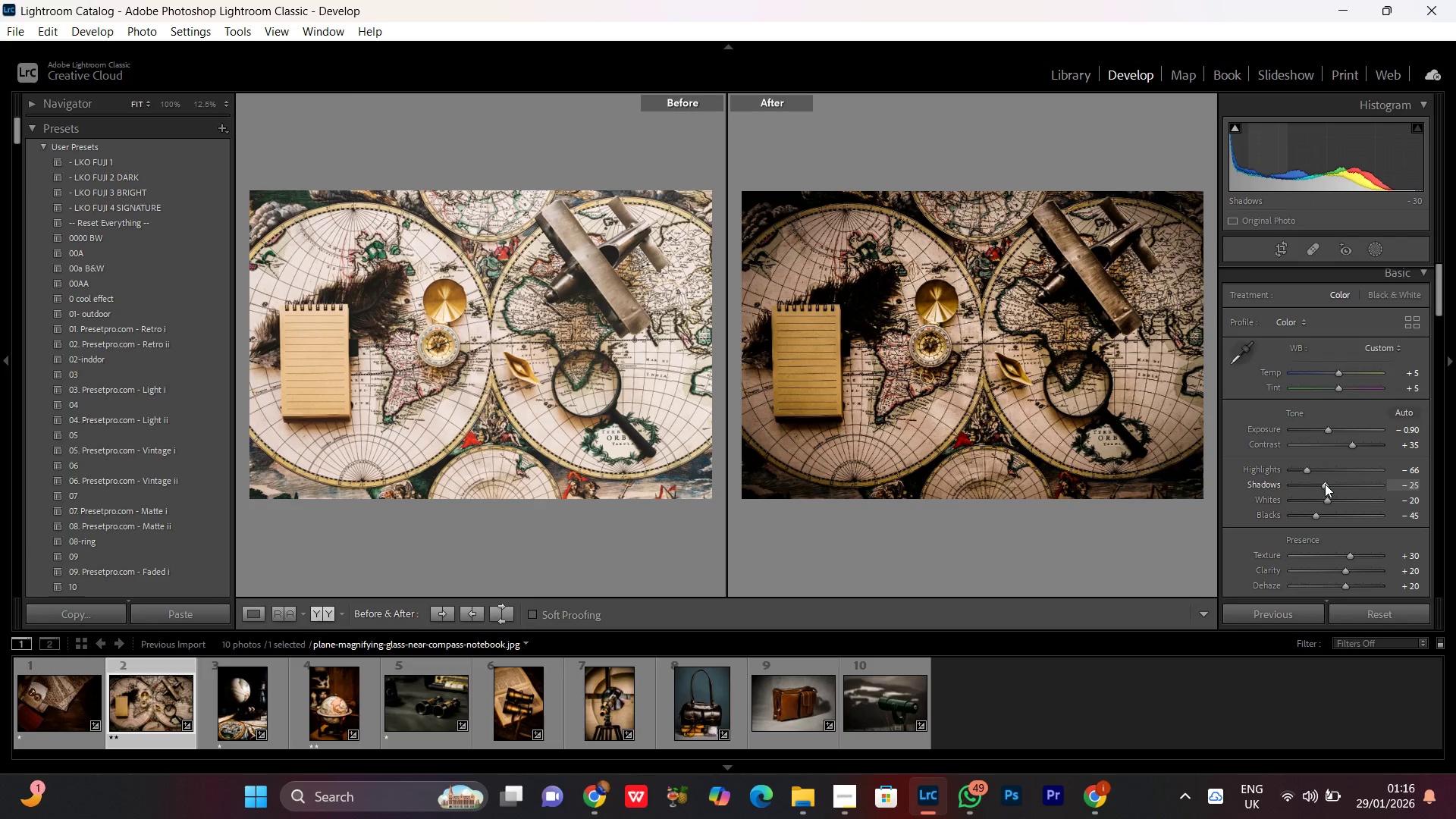 
scroll: coordinate [1325, 484], scroll_direction: up, amount: 1.0
 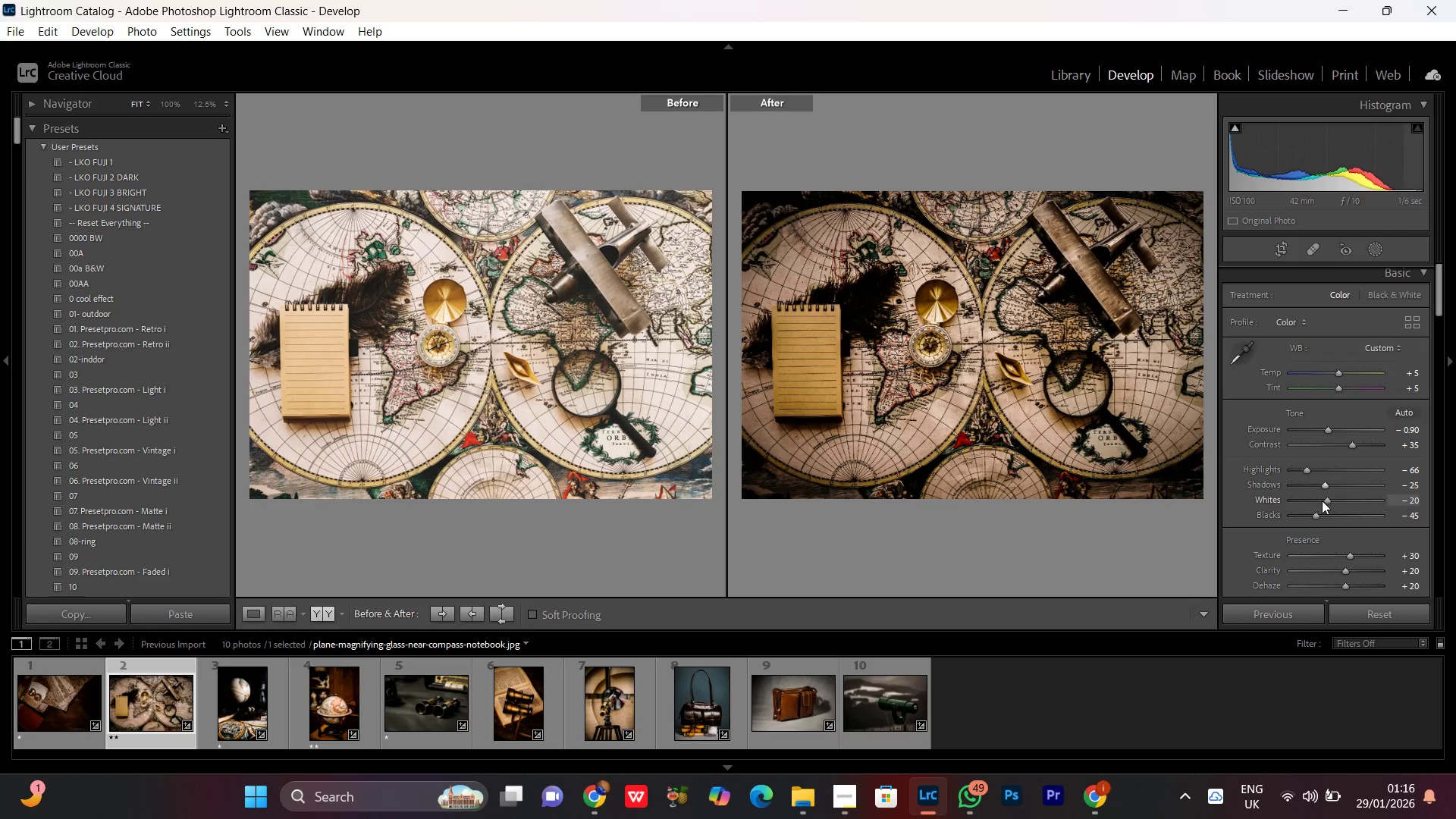 
left_click([1322, 500])
 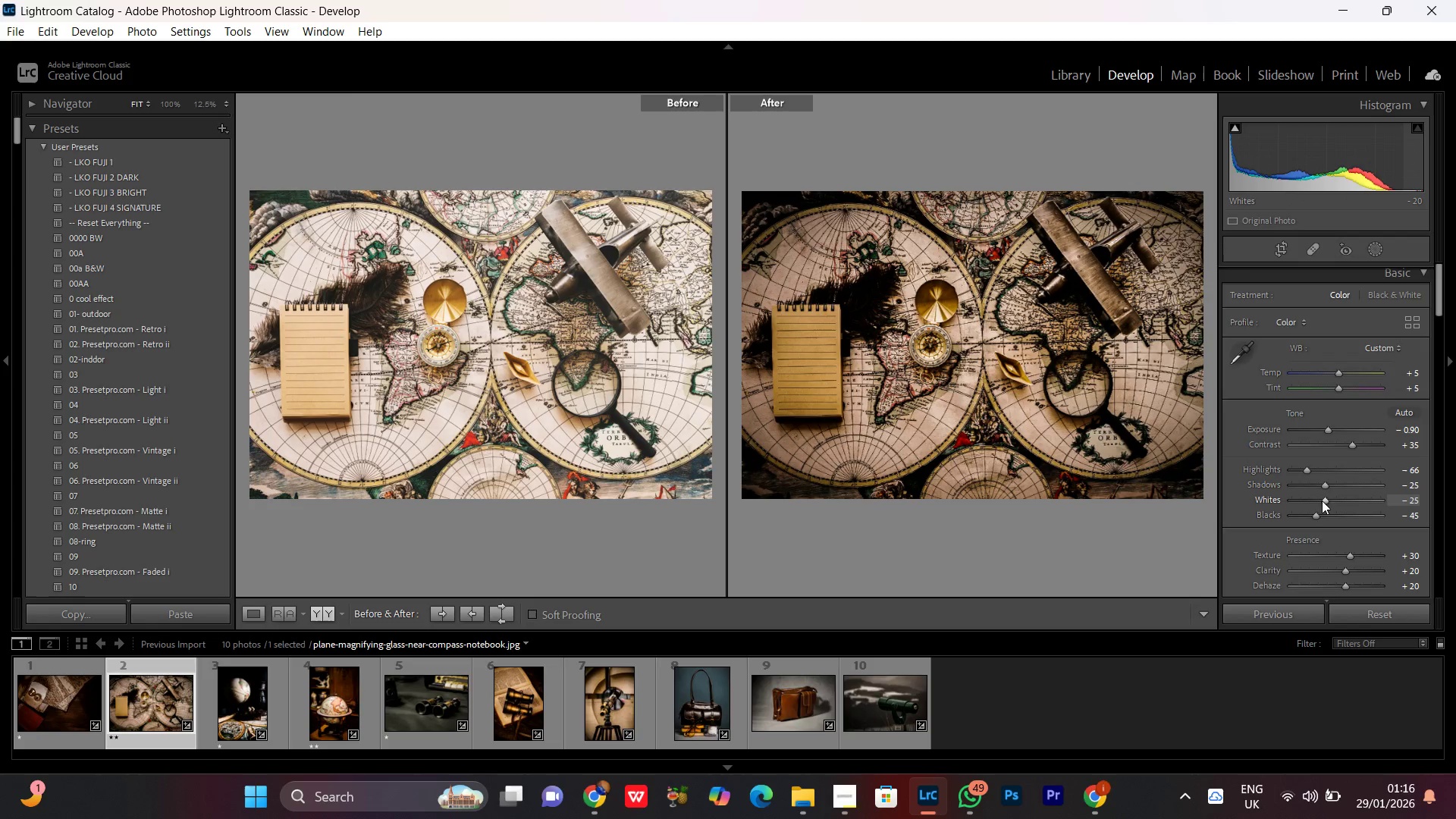 
scroll: coordinate [1322, 500], scroll_direction: down, amount: 2.0
 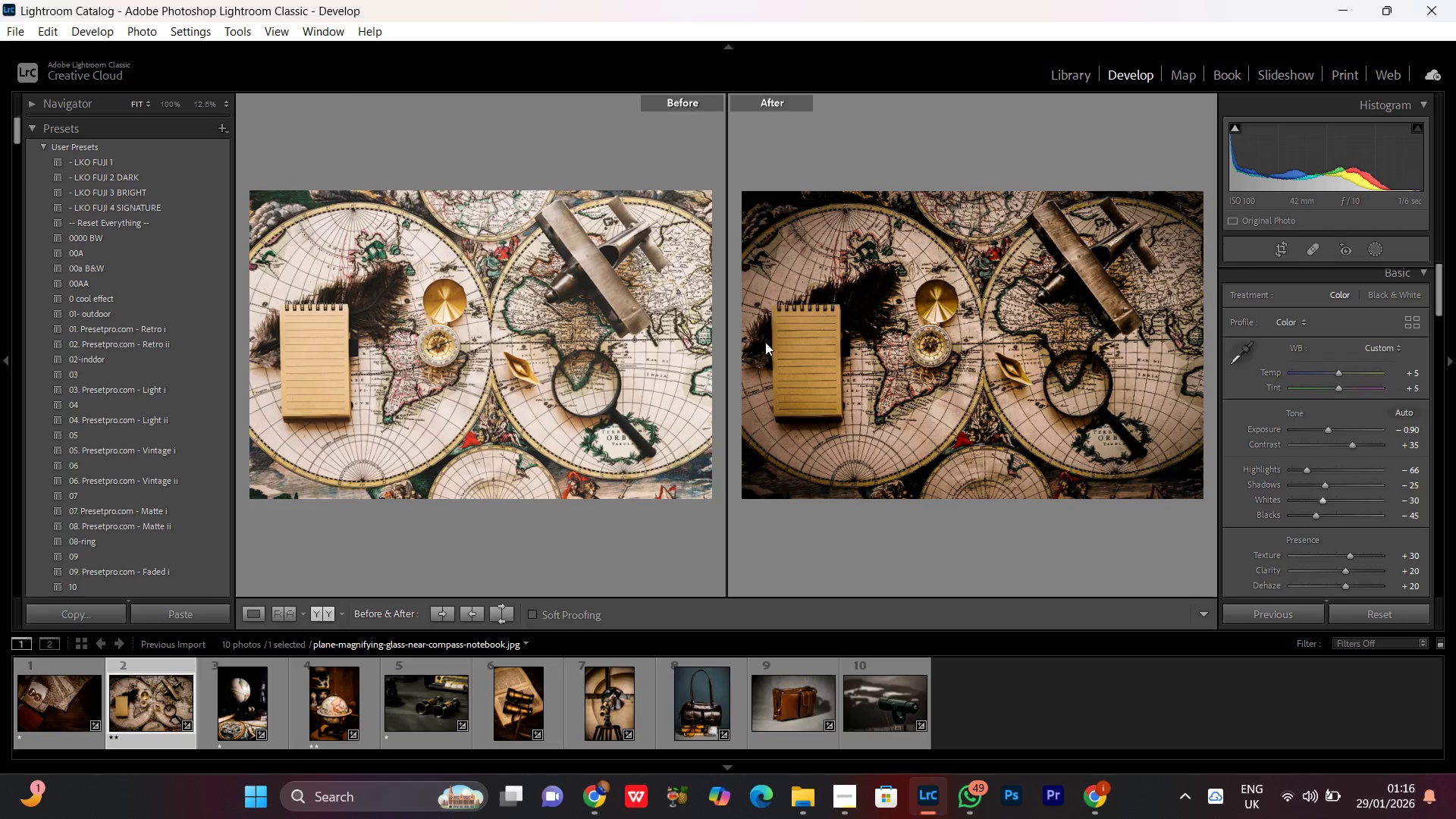 
key(PrintScreen)
 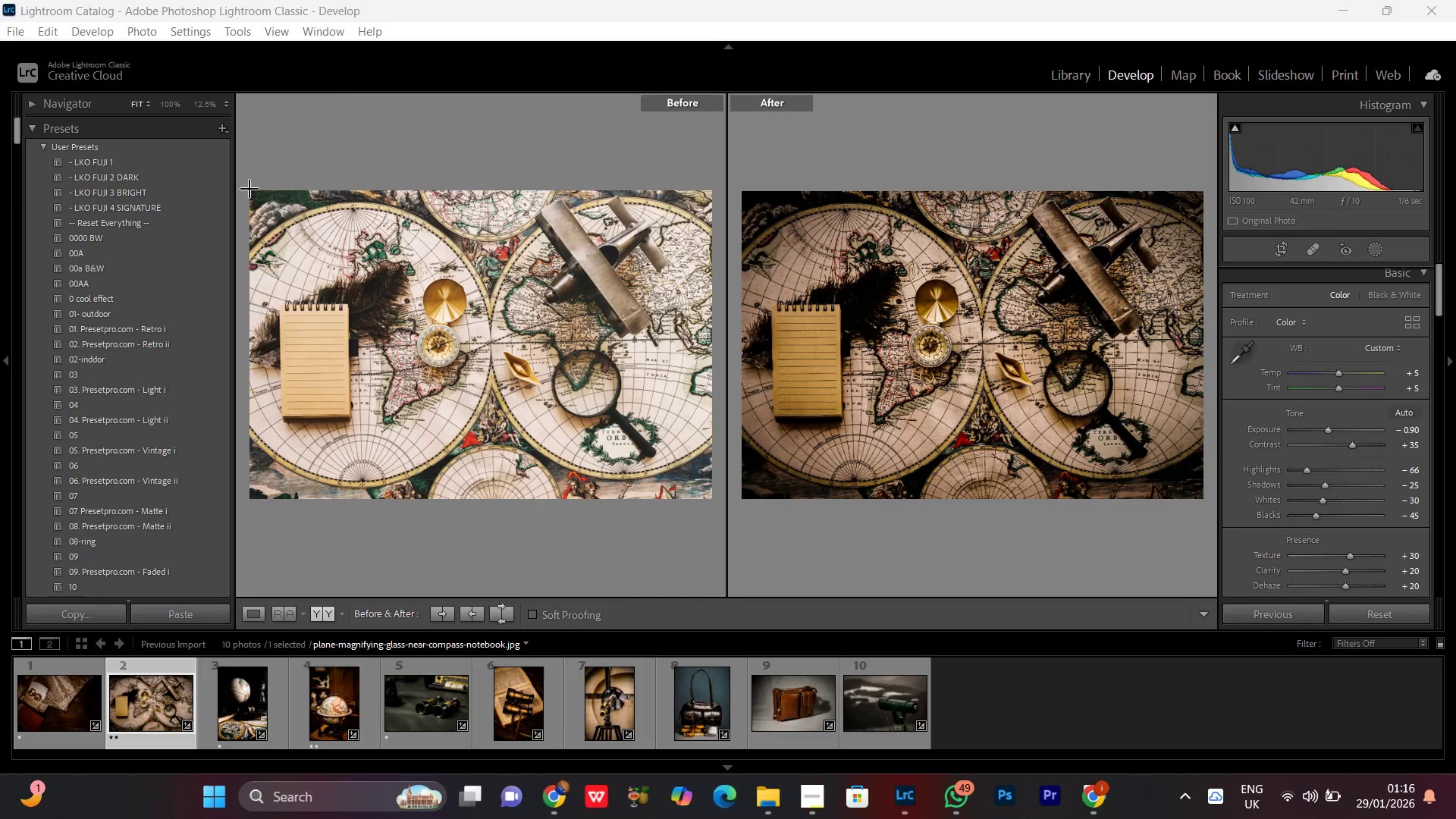 
left_click_drag(start_coordinate=[249, 189], to_coordinate=[1203, 500])
 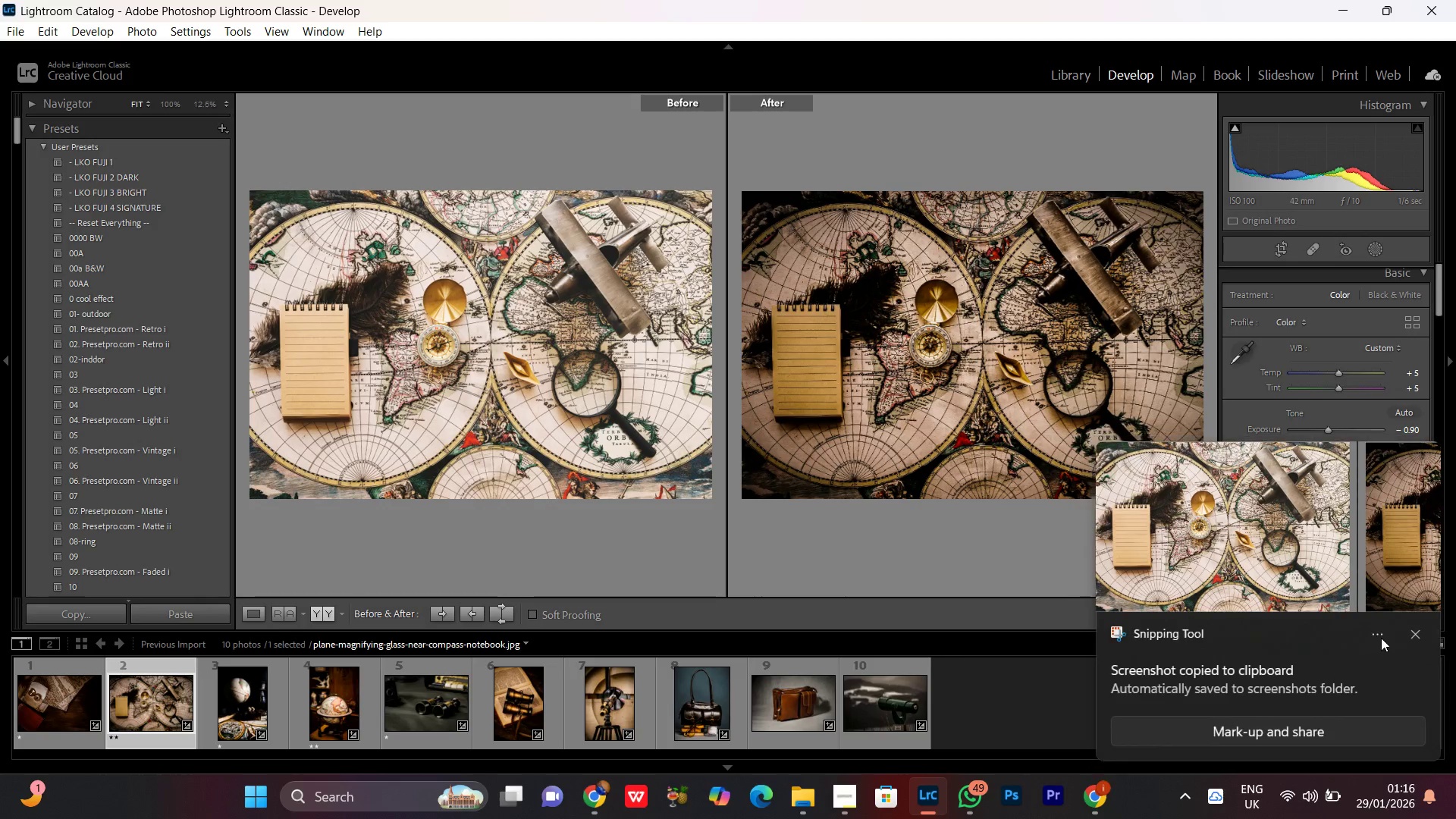 
left_click([1410, 635])
 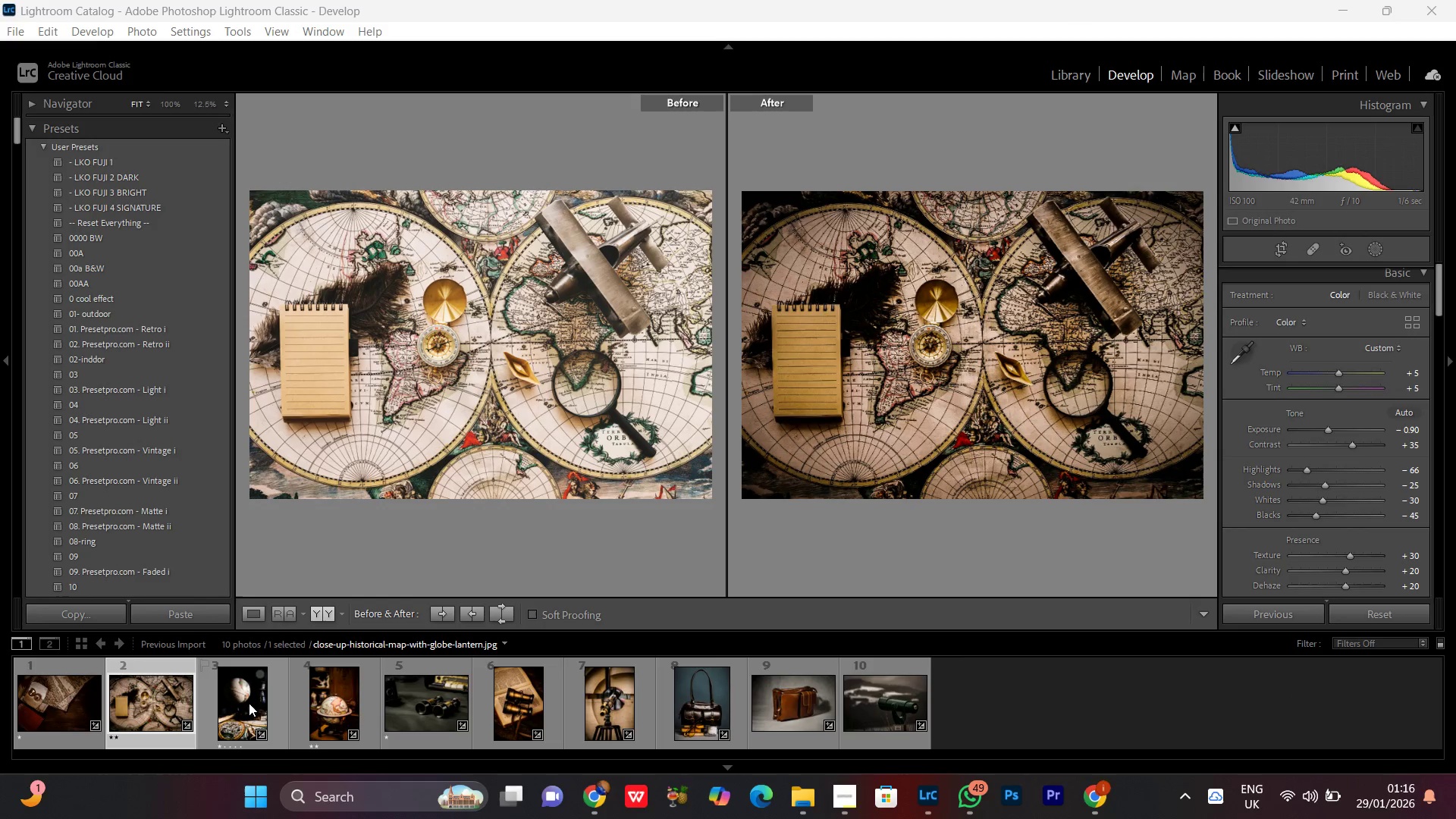 
double_click([249, 703])
 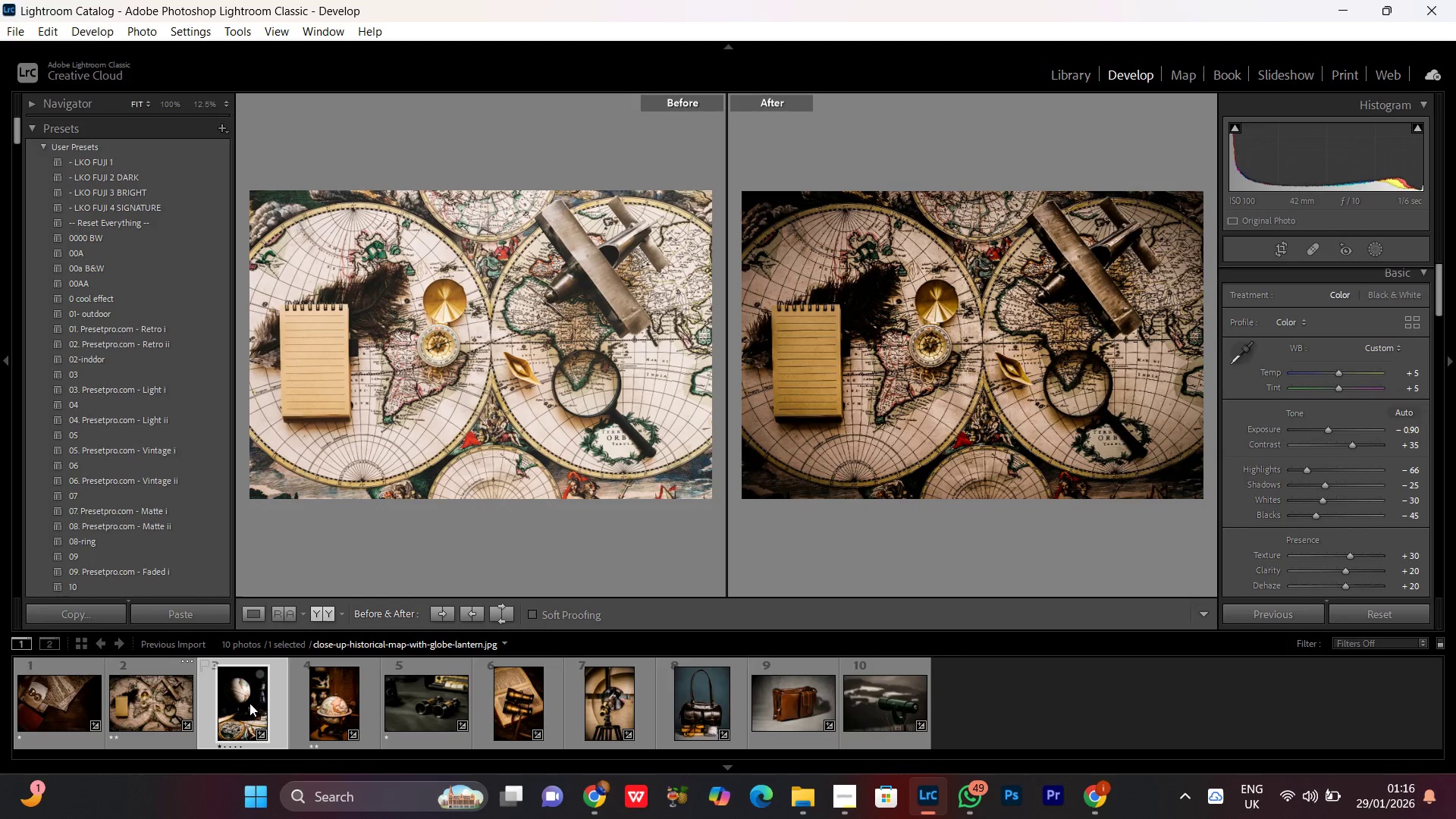 
triple_click([249, 703])
 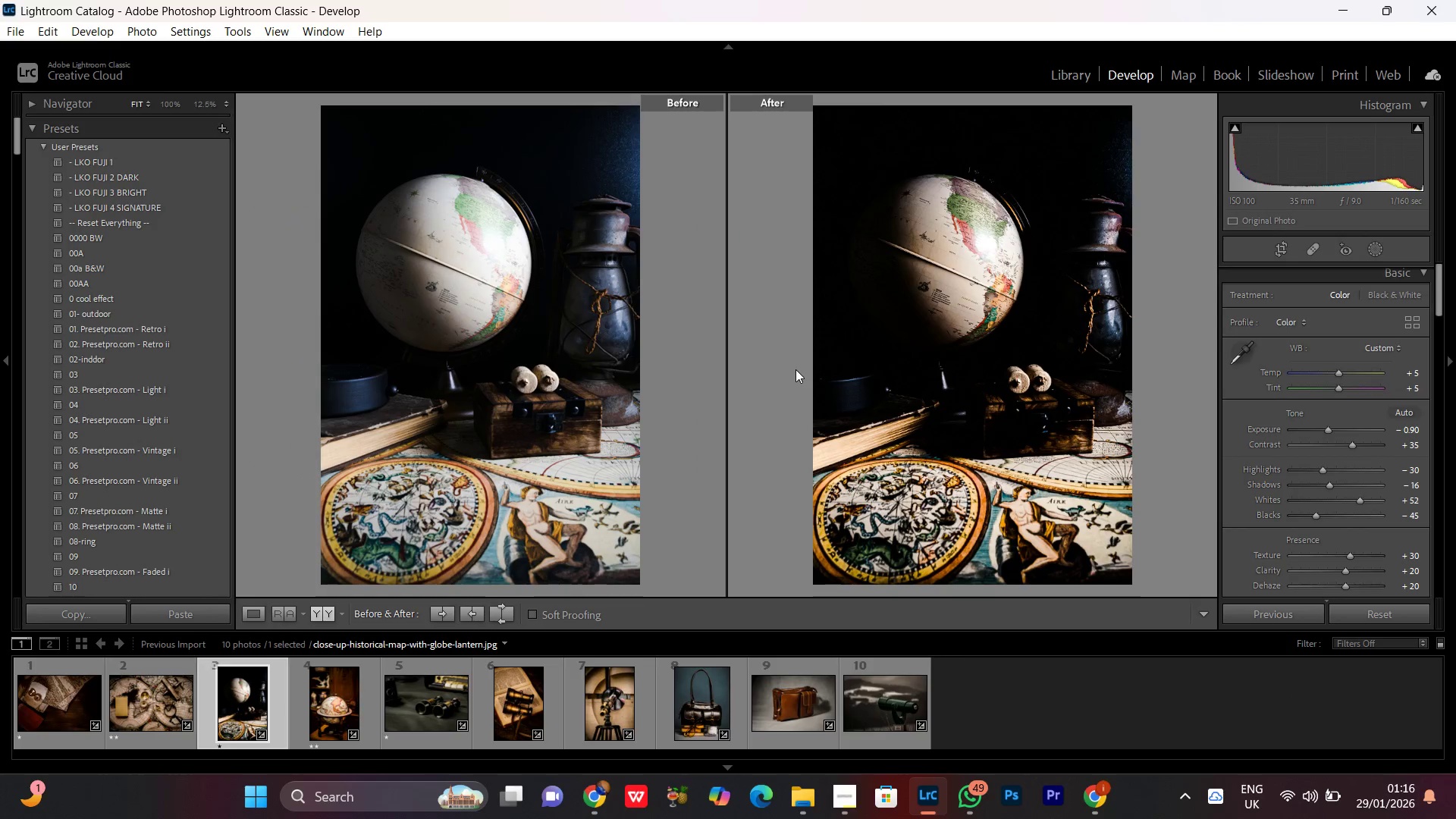 
key(PrintScreen)
 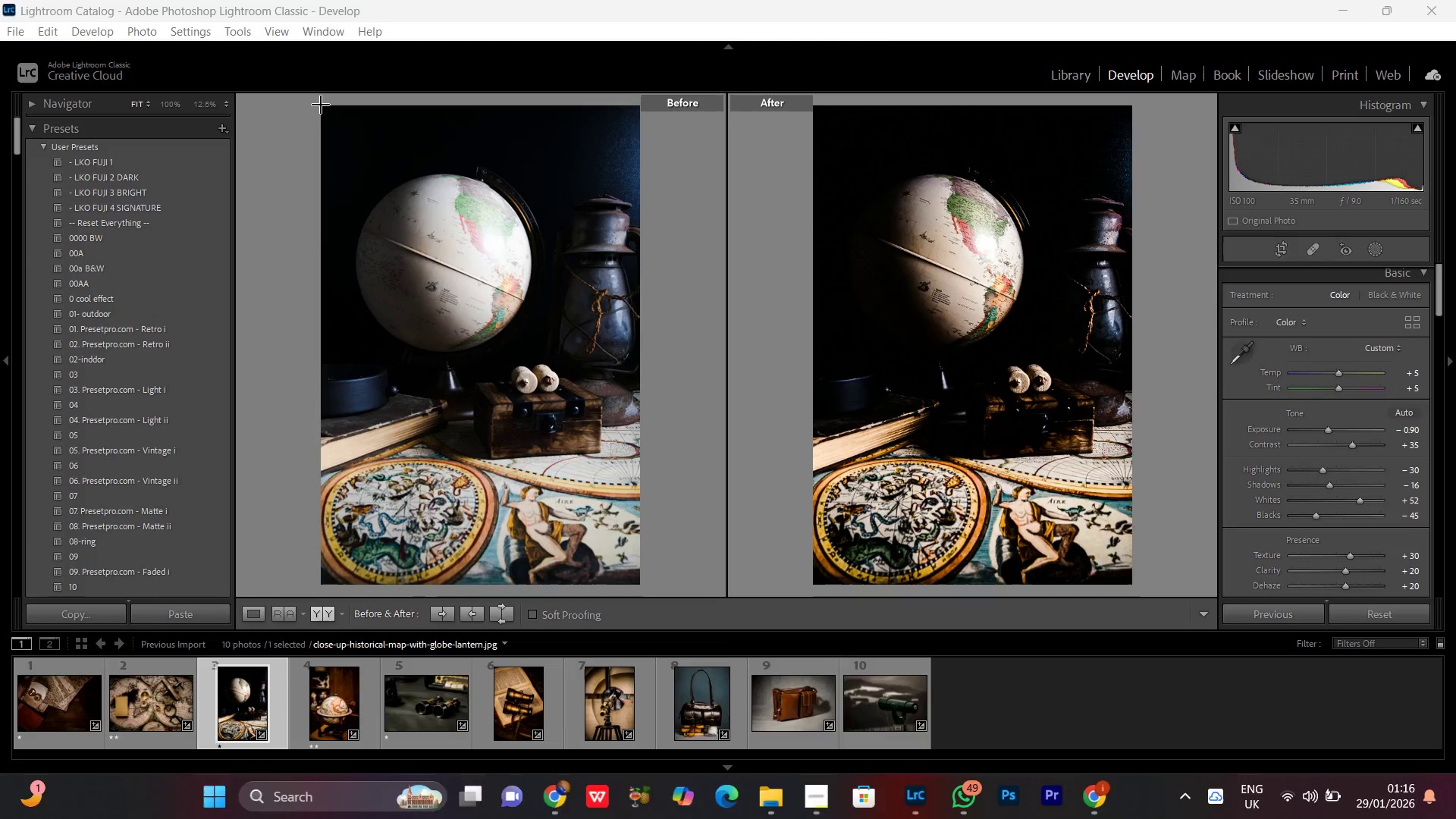 
left_click_drag(start_coordinate=[321, 105], to_coordinate=[1134, 585])
 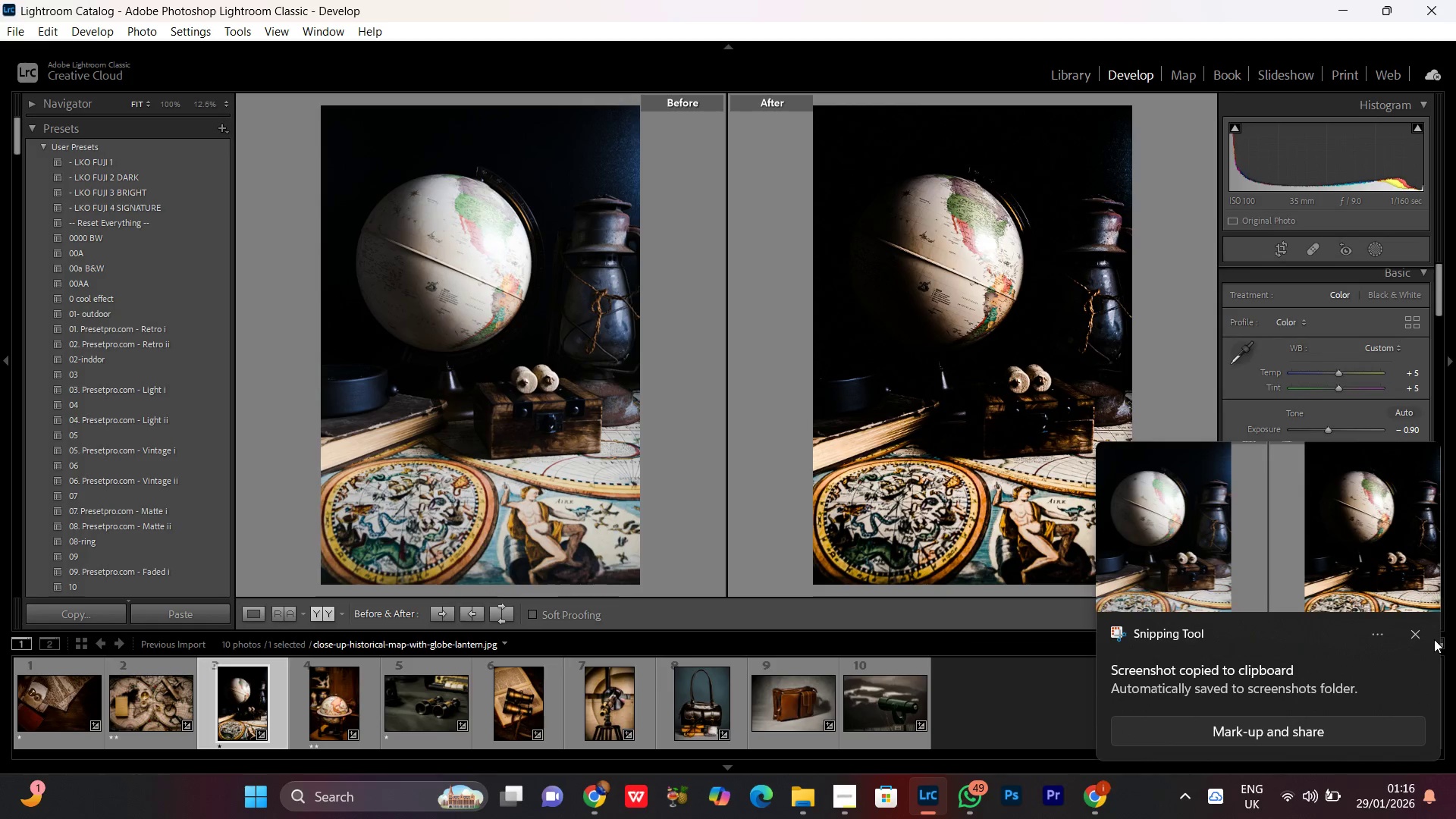 
left_click([1418, 635])
 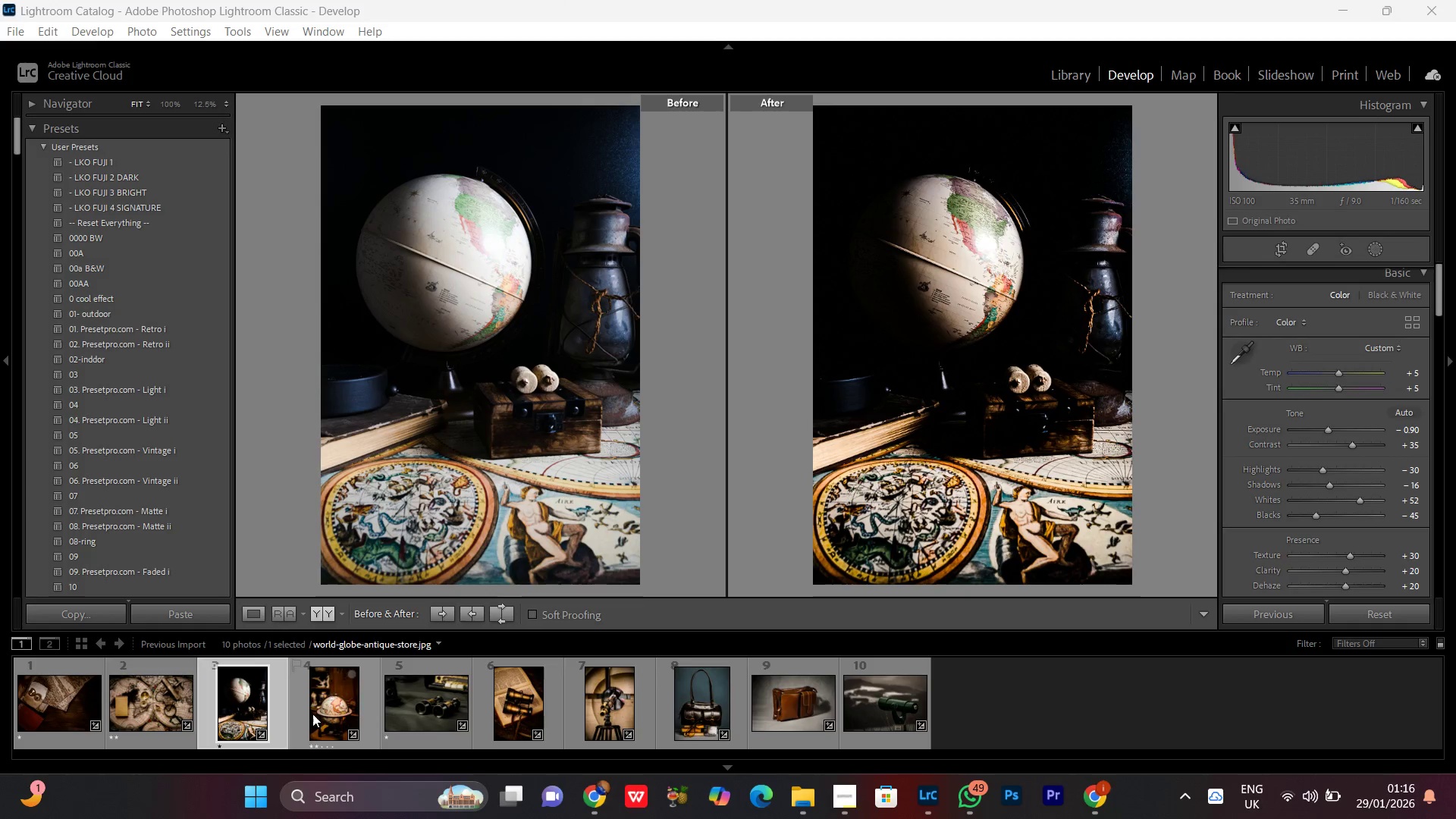 
double_click([312, 713])
 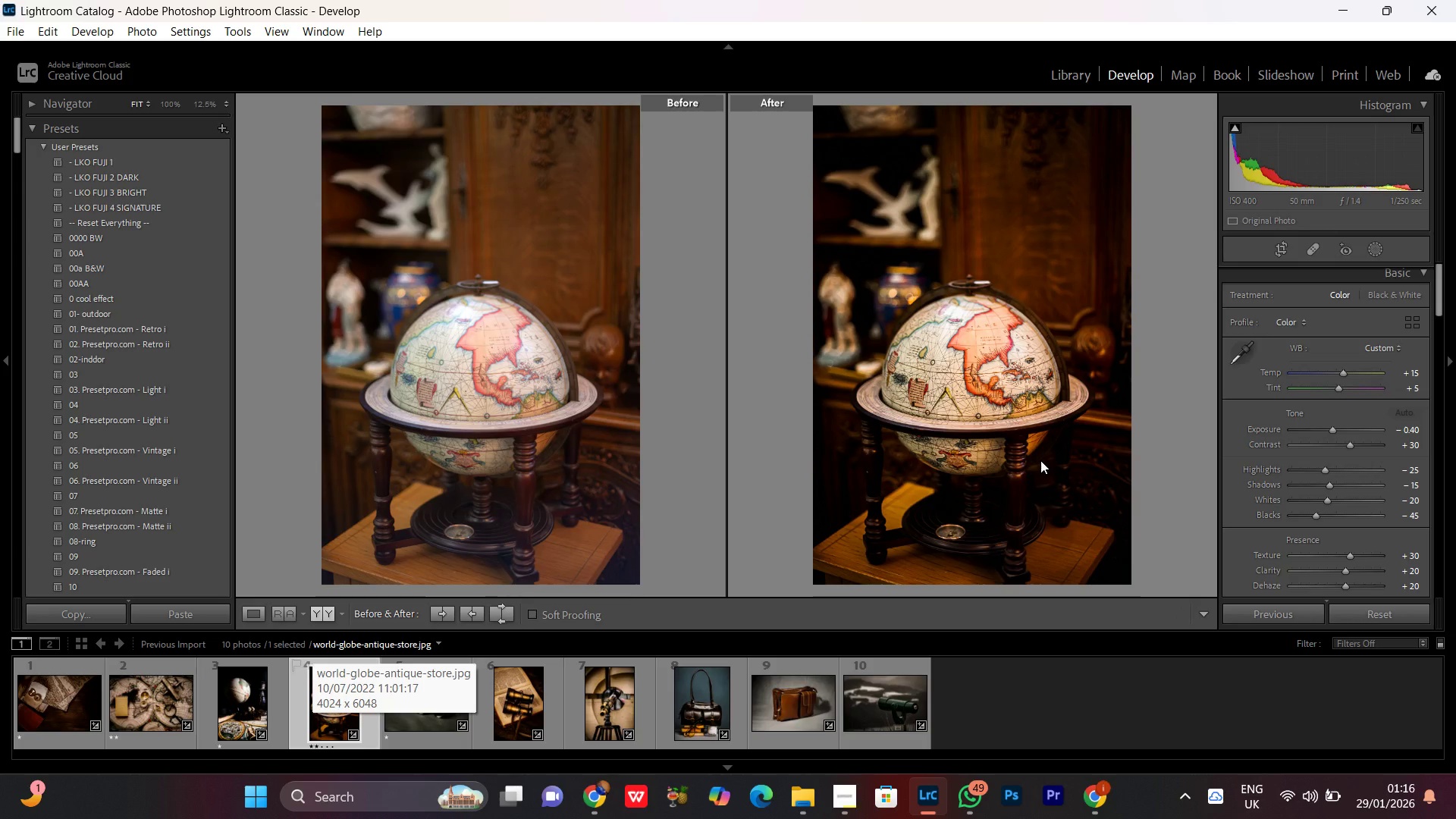 
left_click([1321, 474])
 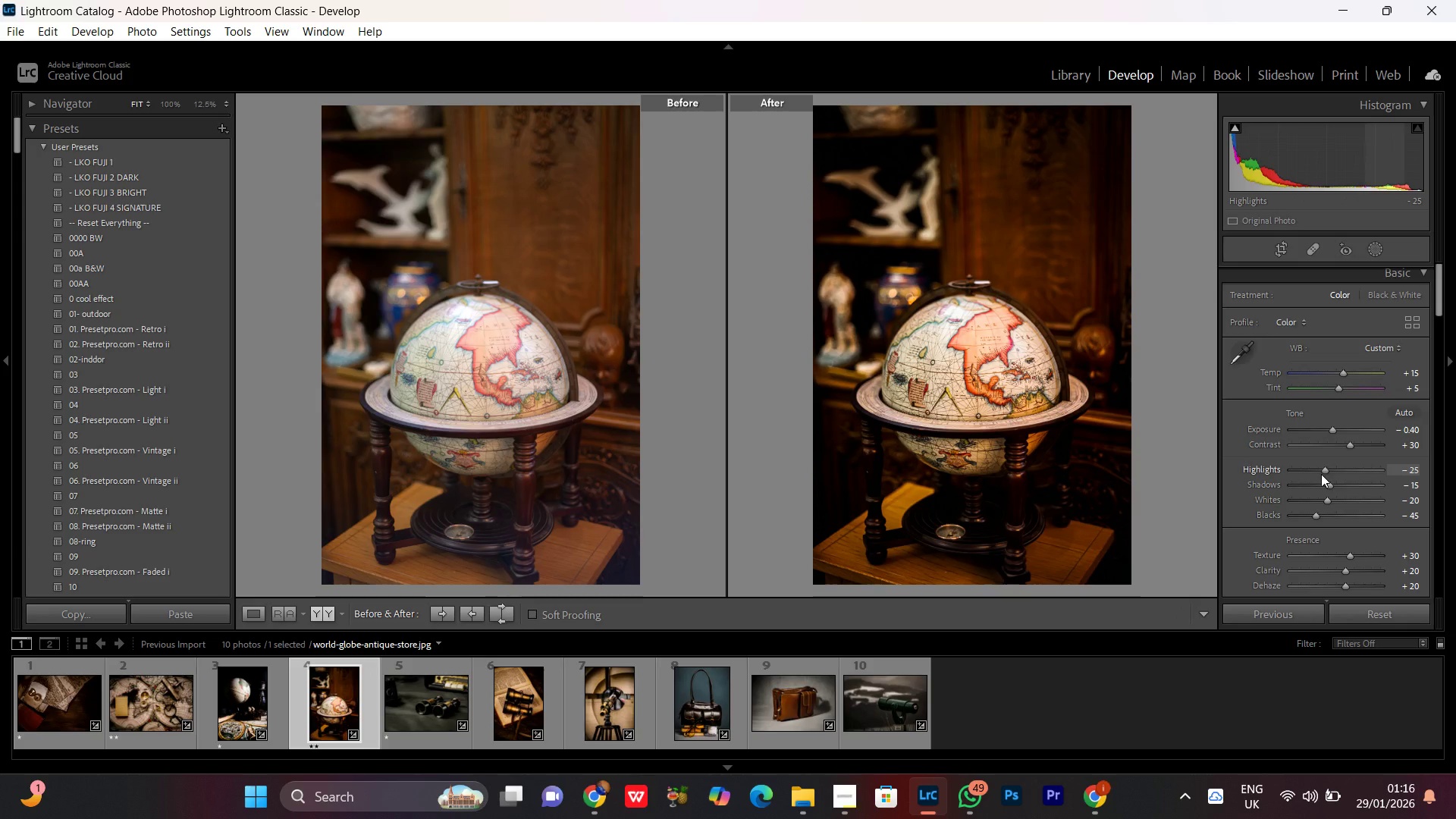 
scroll: coordinate [1321, 474], scroll_direction: down, amount: 4.0
 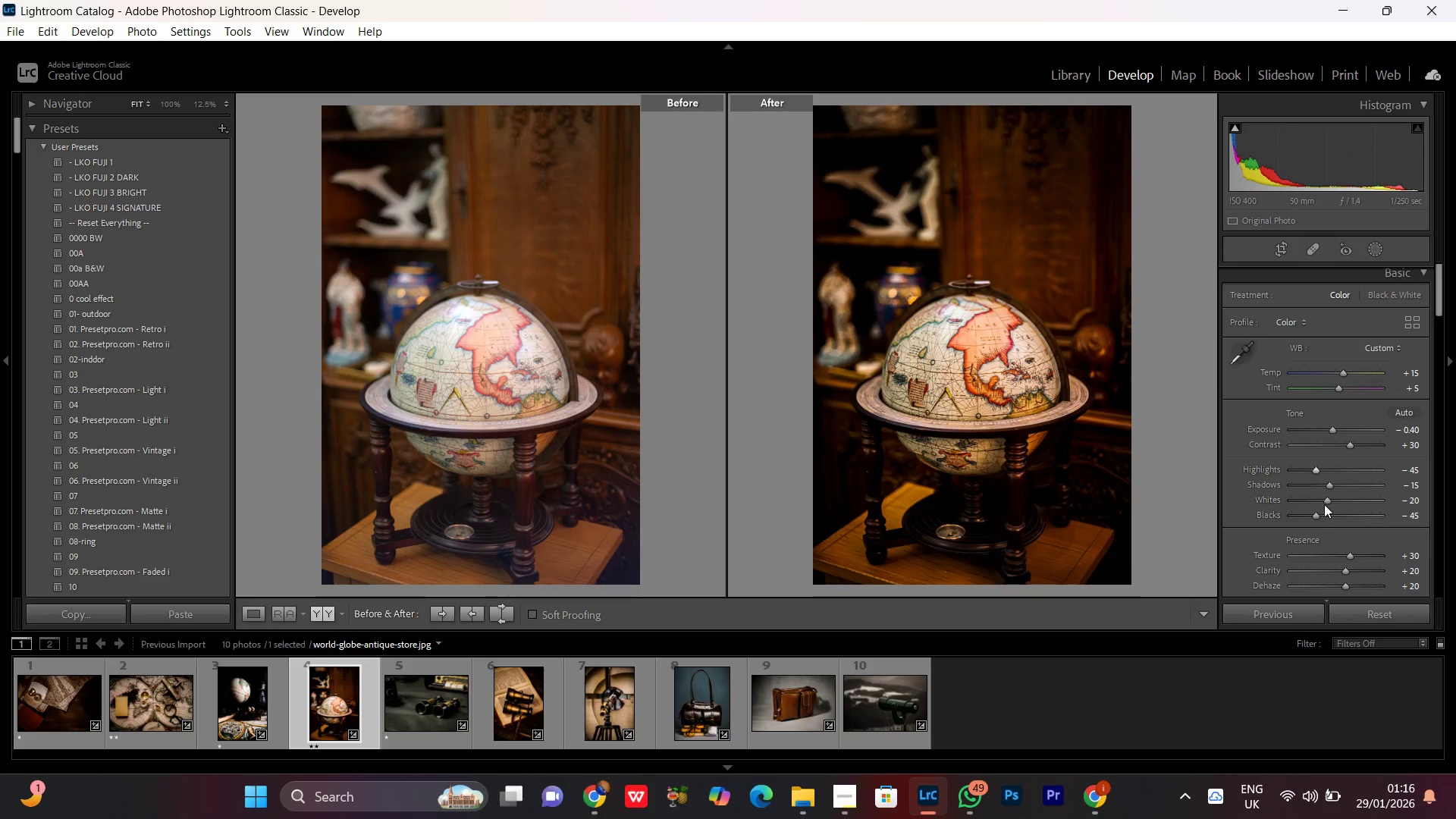 
left_click([1324, 502])
 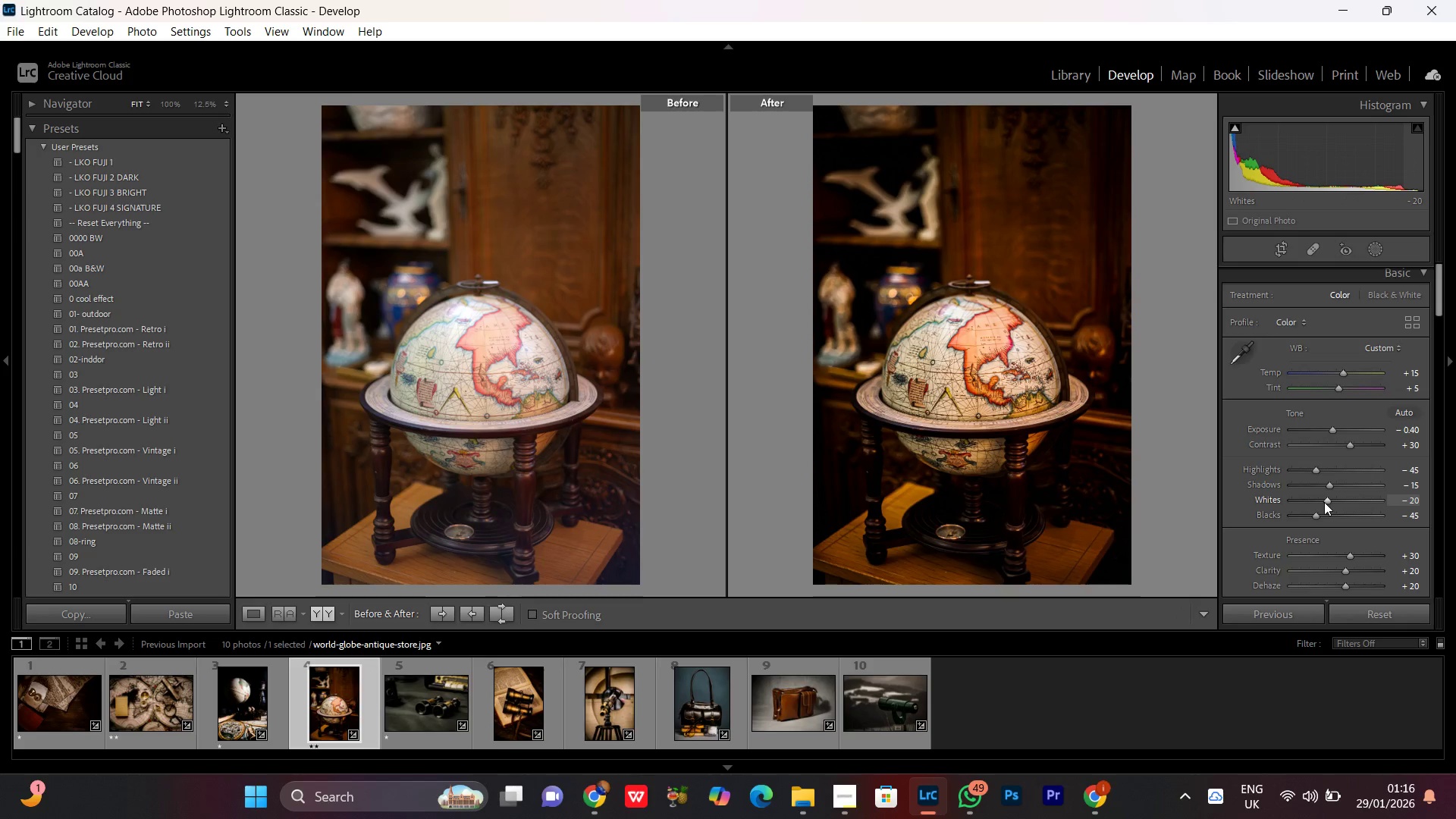 
scroll: coordinate [1324, 502], scroll_direction: down, amount: 1.0
 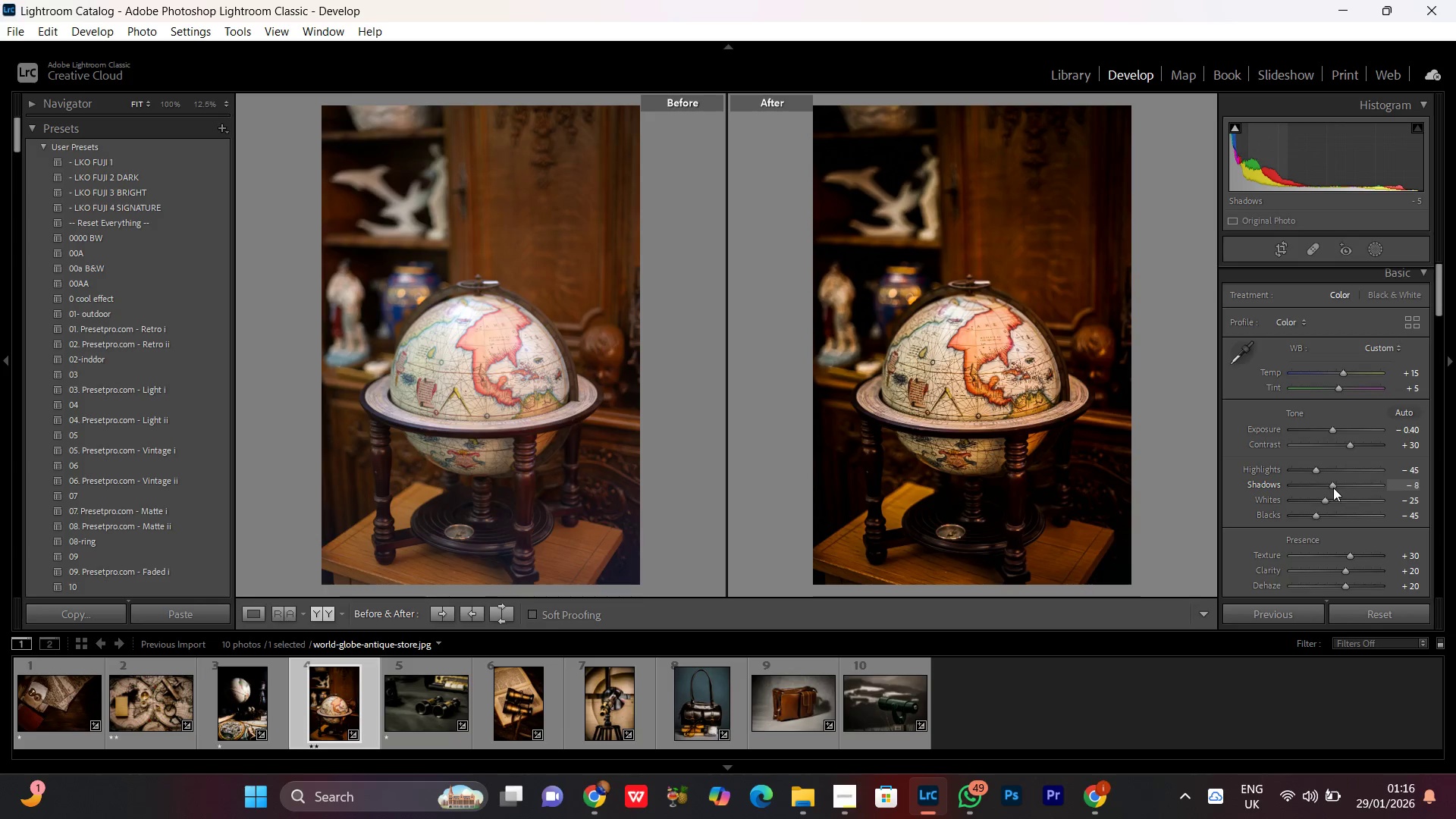 
wait(5.09)
 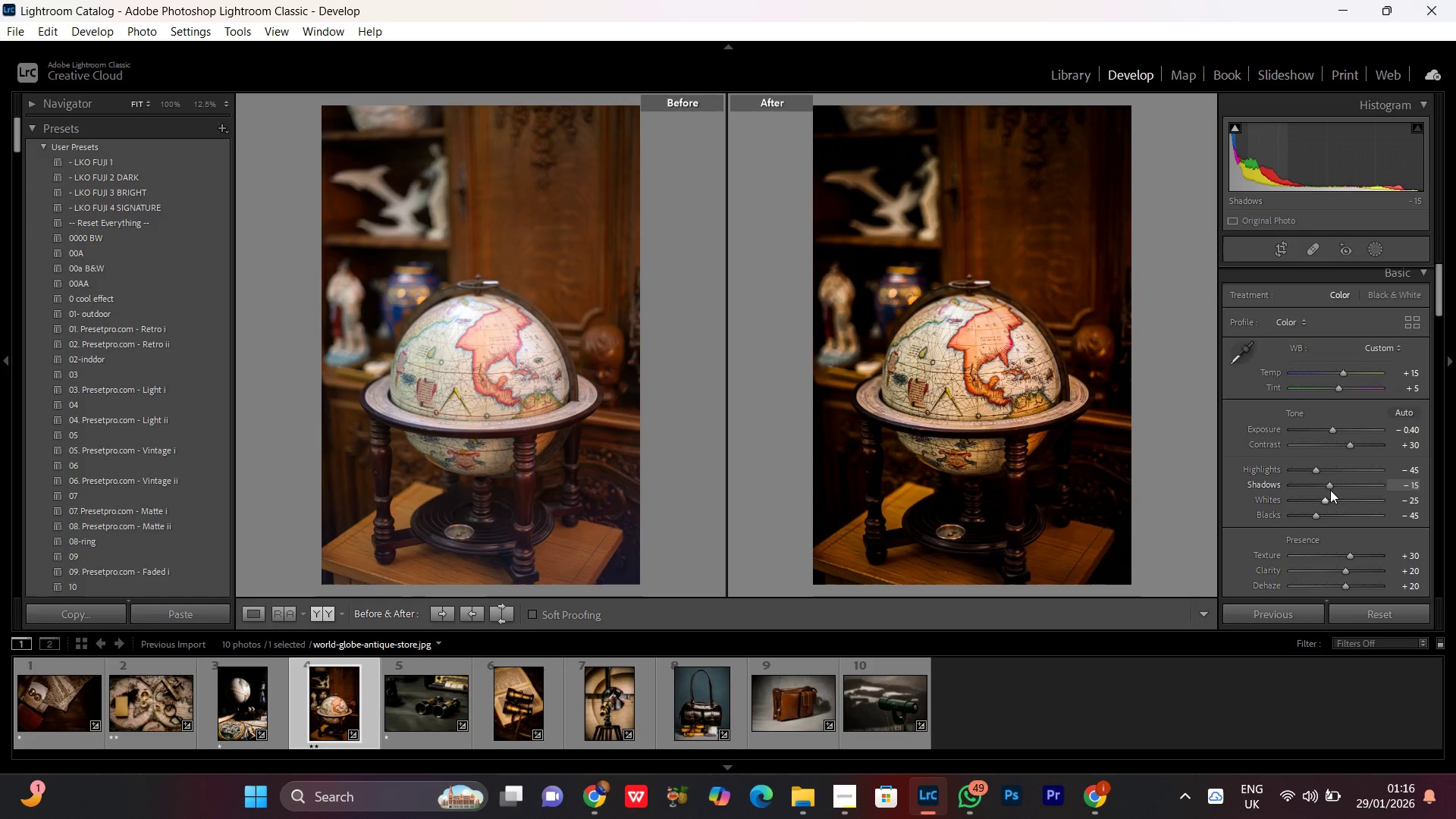 
key(PrintScreen)
 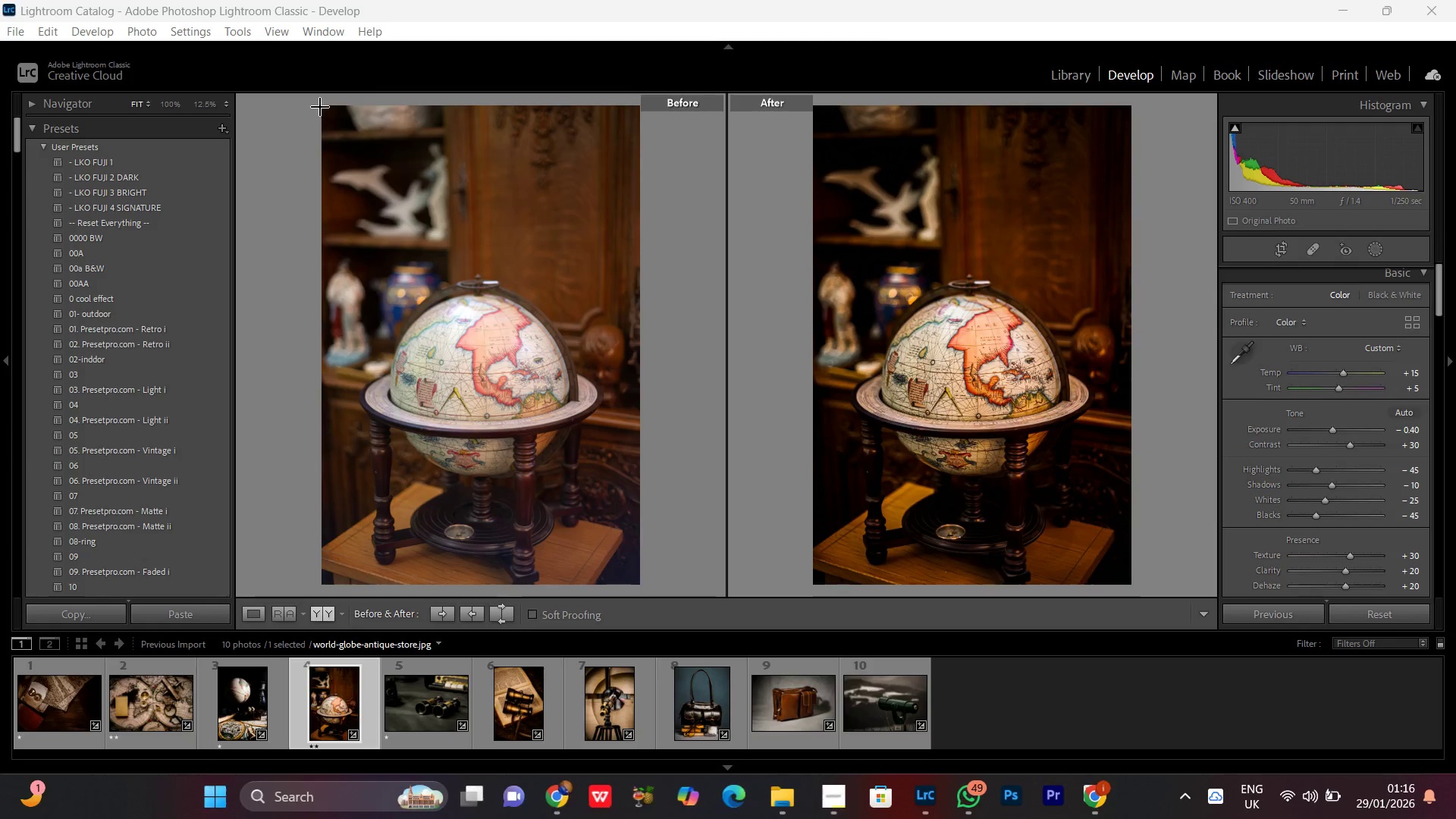 
left_click_drag(start_coordinate=[320, 107], to_coordinate=[1131, 587])
 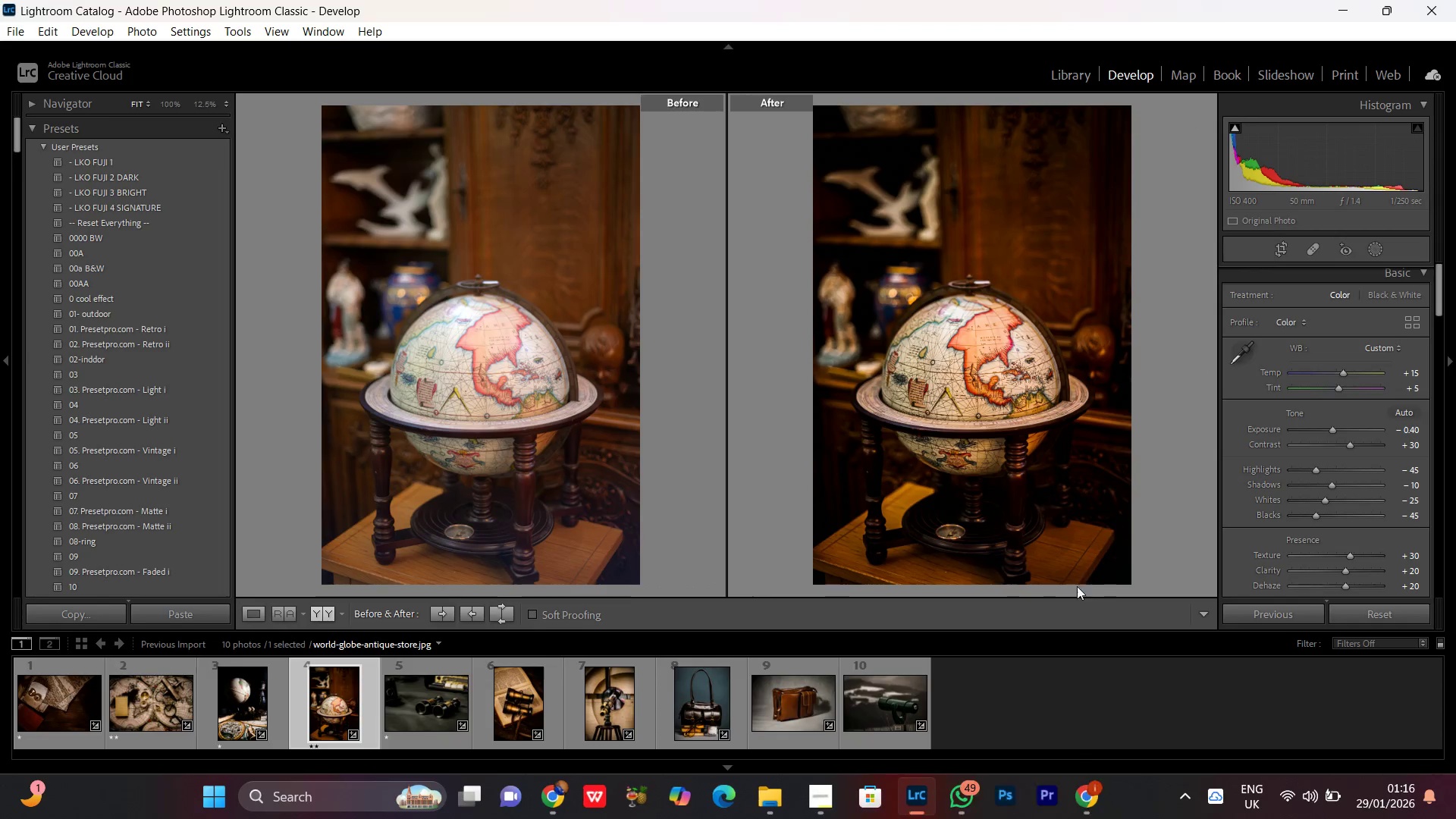 
mouse_move([1057, 527])
 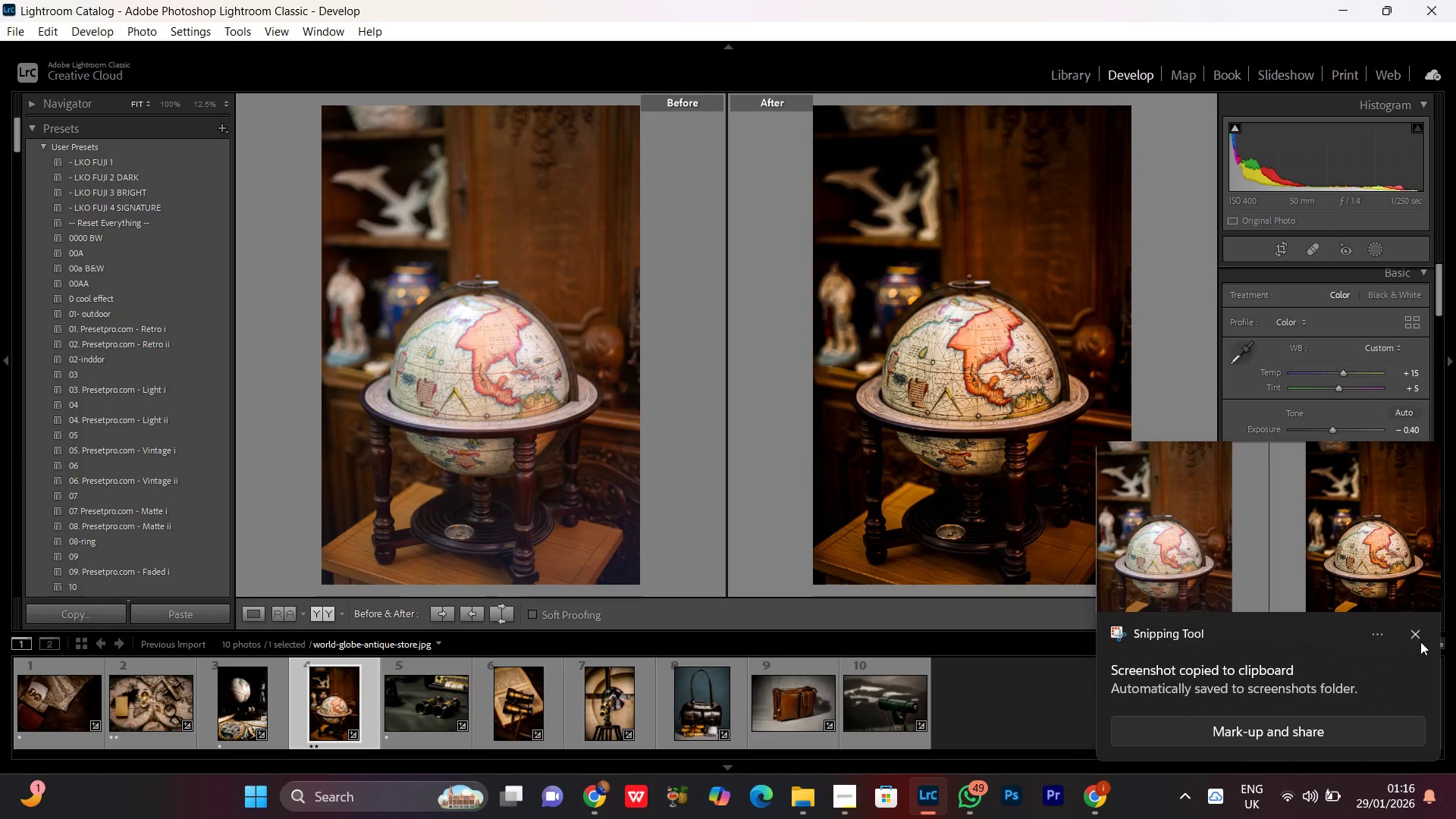 
left_click([1418, 635])
 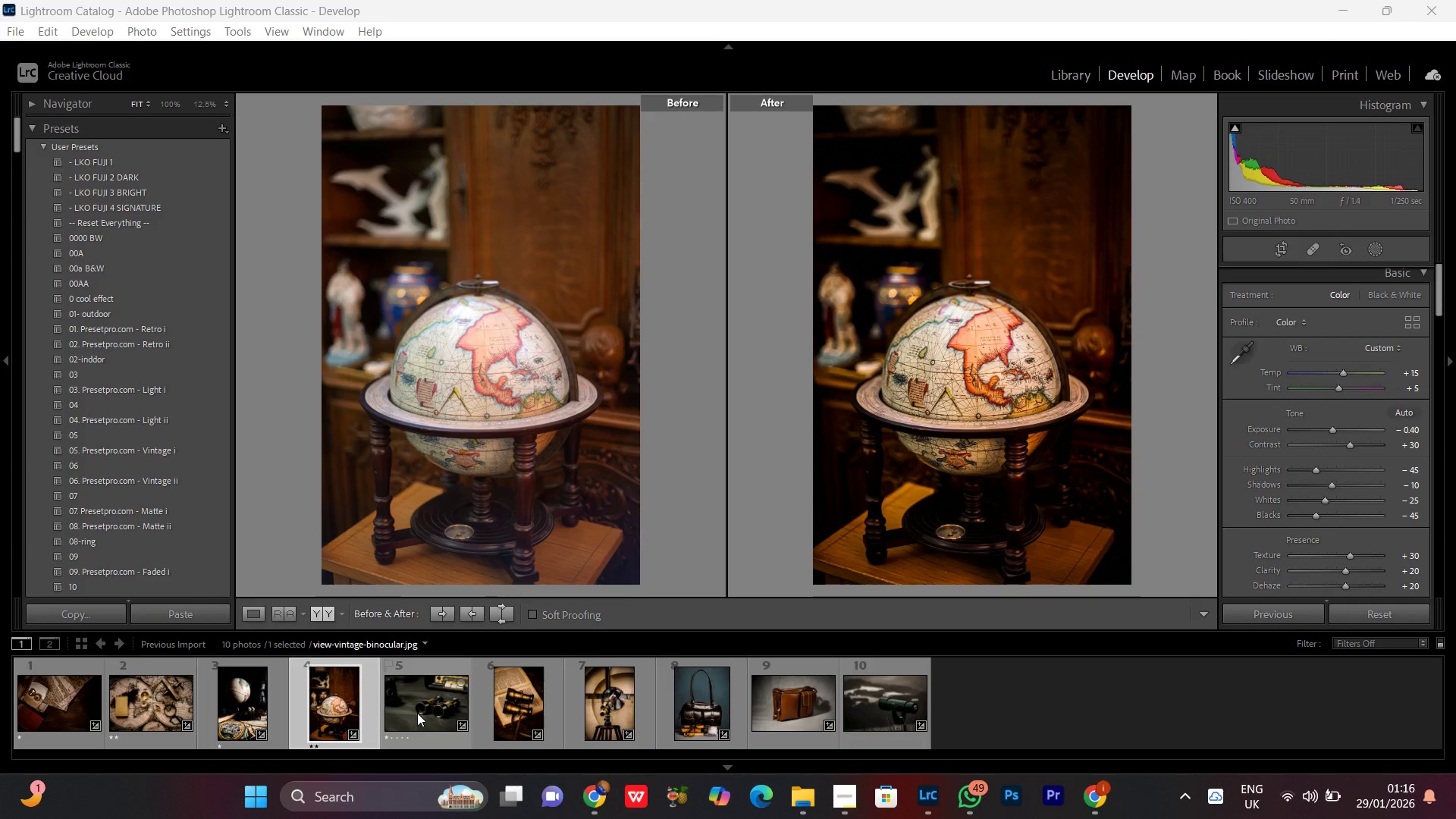 
double_click([417, 713])
 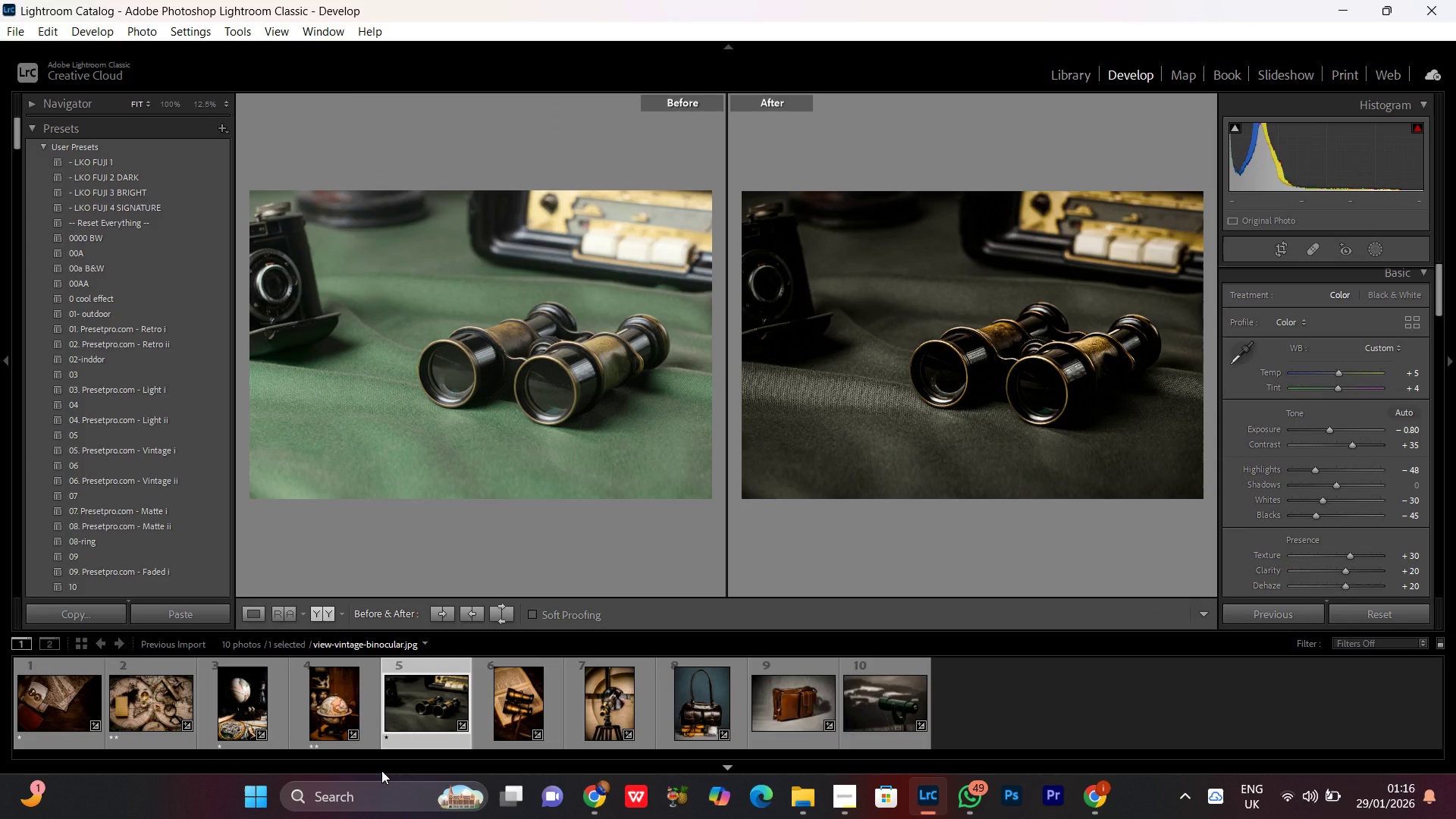 
key(PrintScreen)
 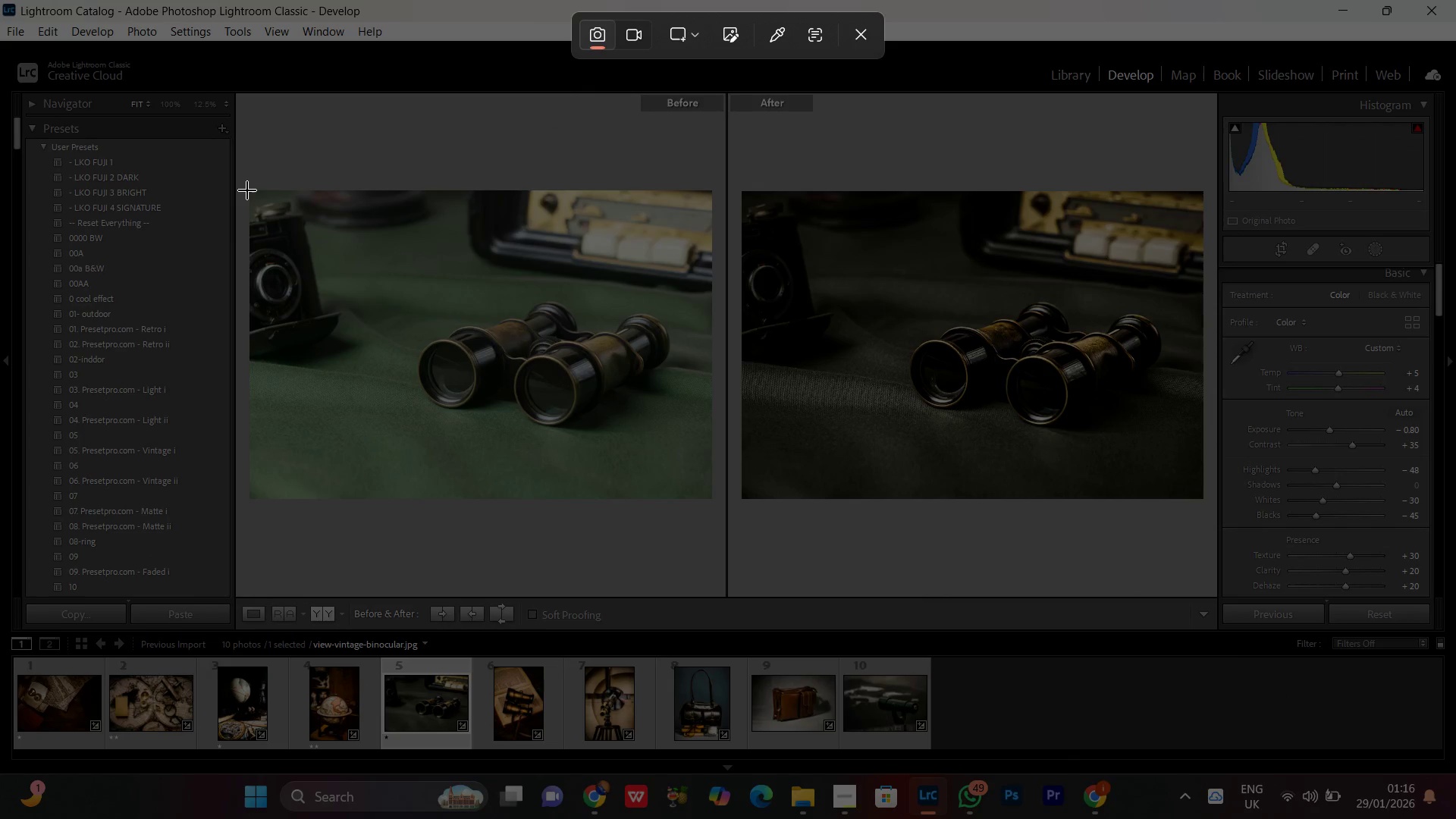 
left_click_drag(start_coordinate=[249, 190], to_coordinate=[1201, 497])
 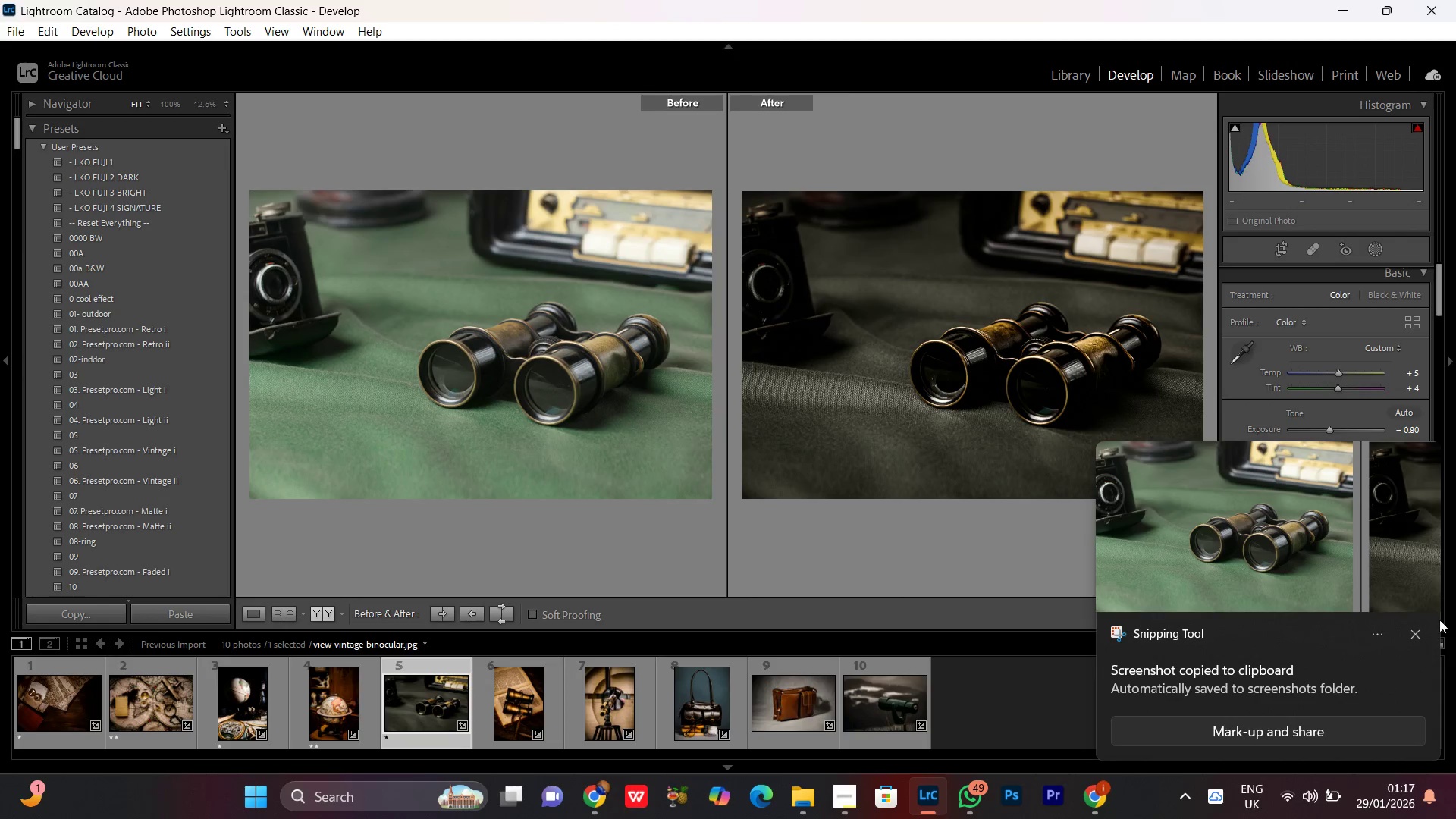 
left_click([1420, 636])
 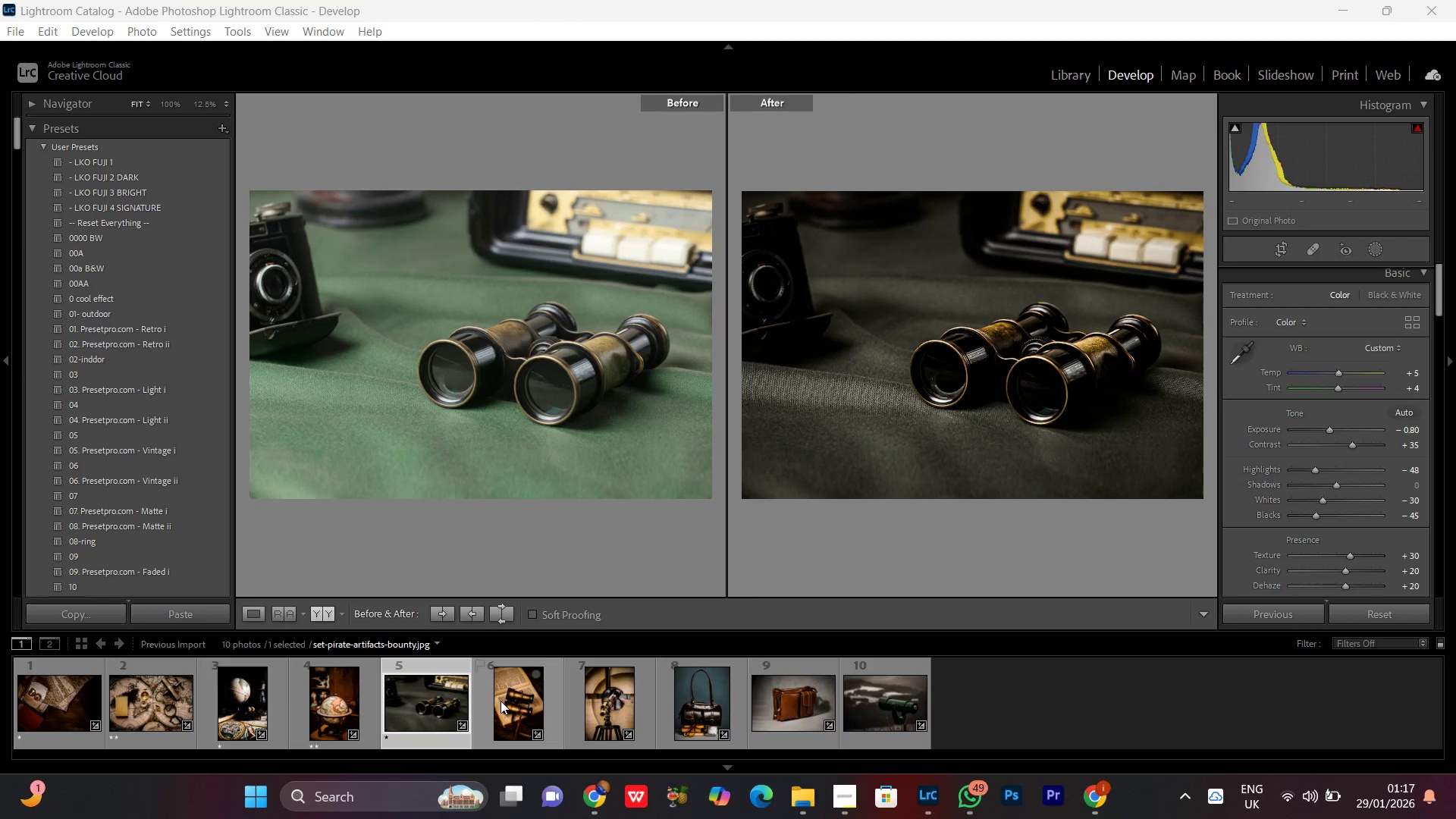 
double_click([500, 701])
 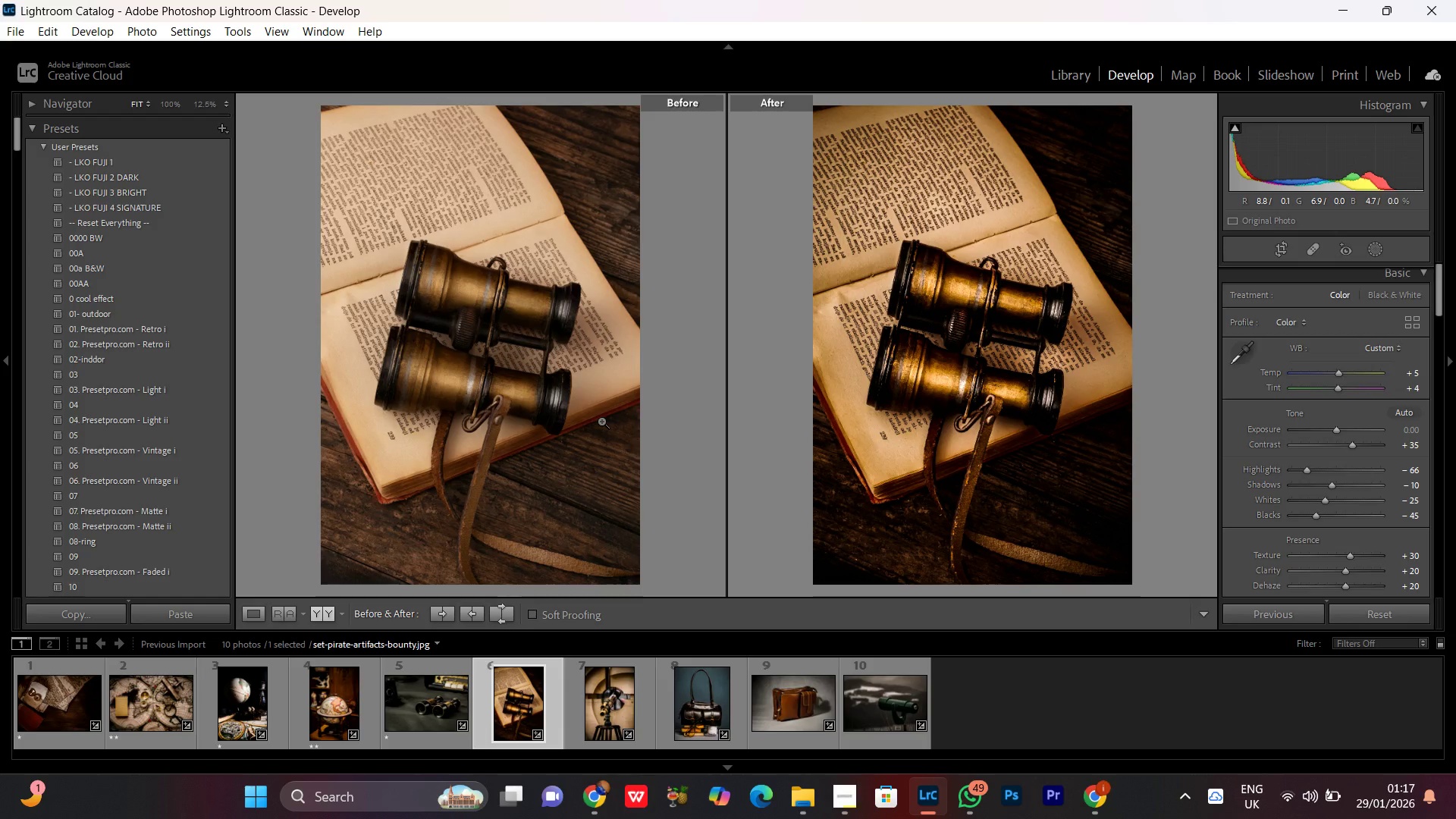 
wait(10.11)
 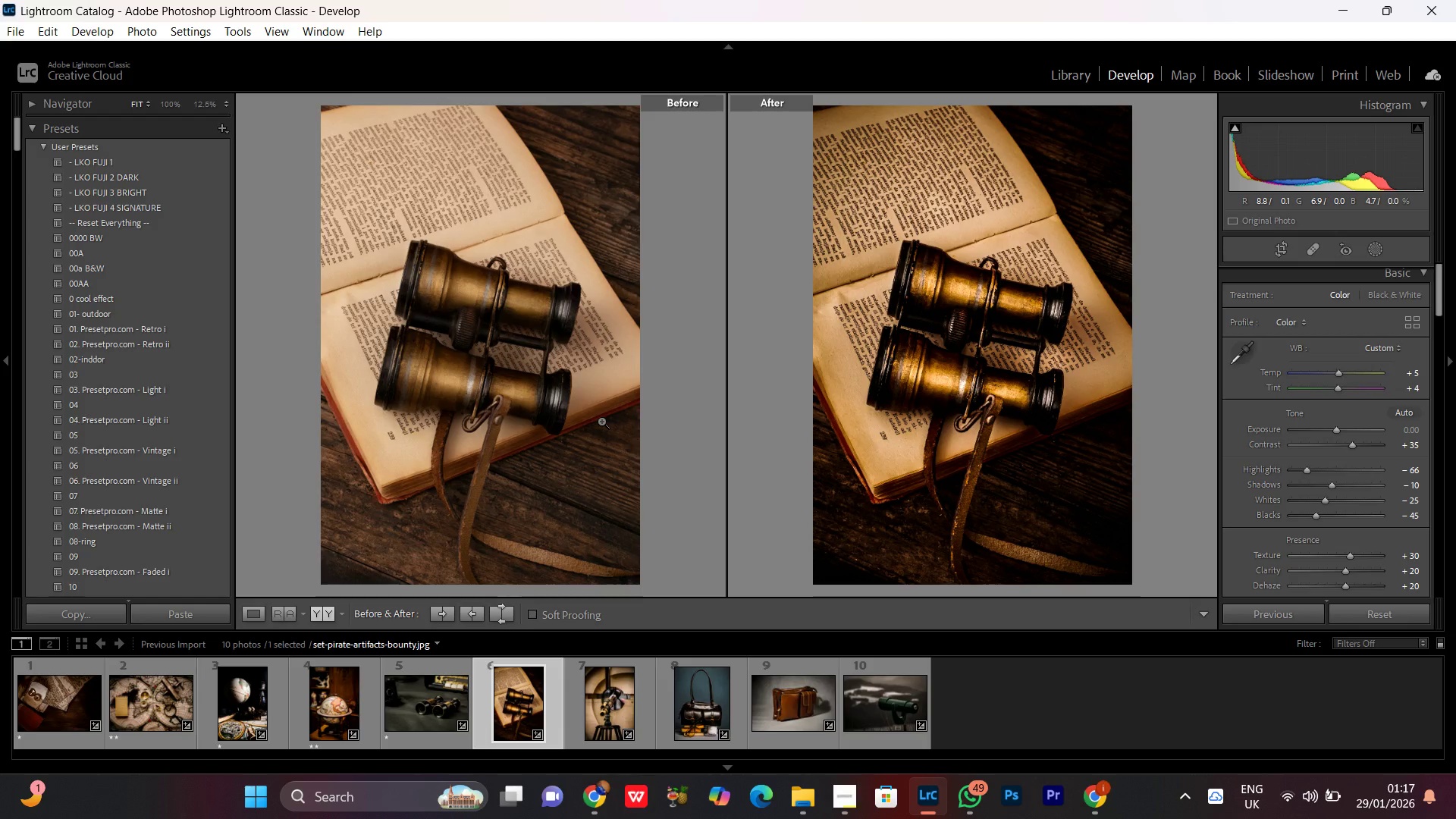 
key(PrintScreen)
 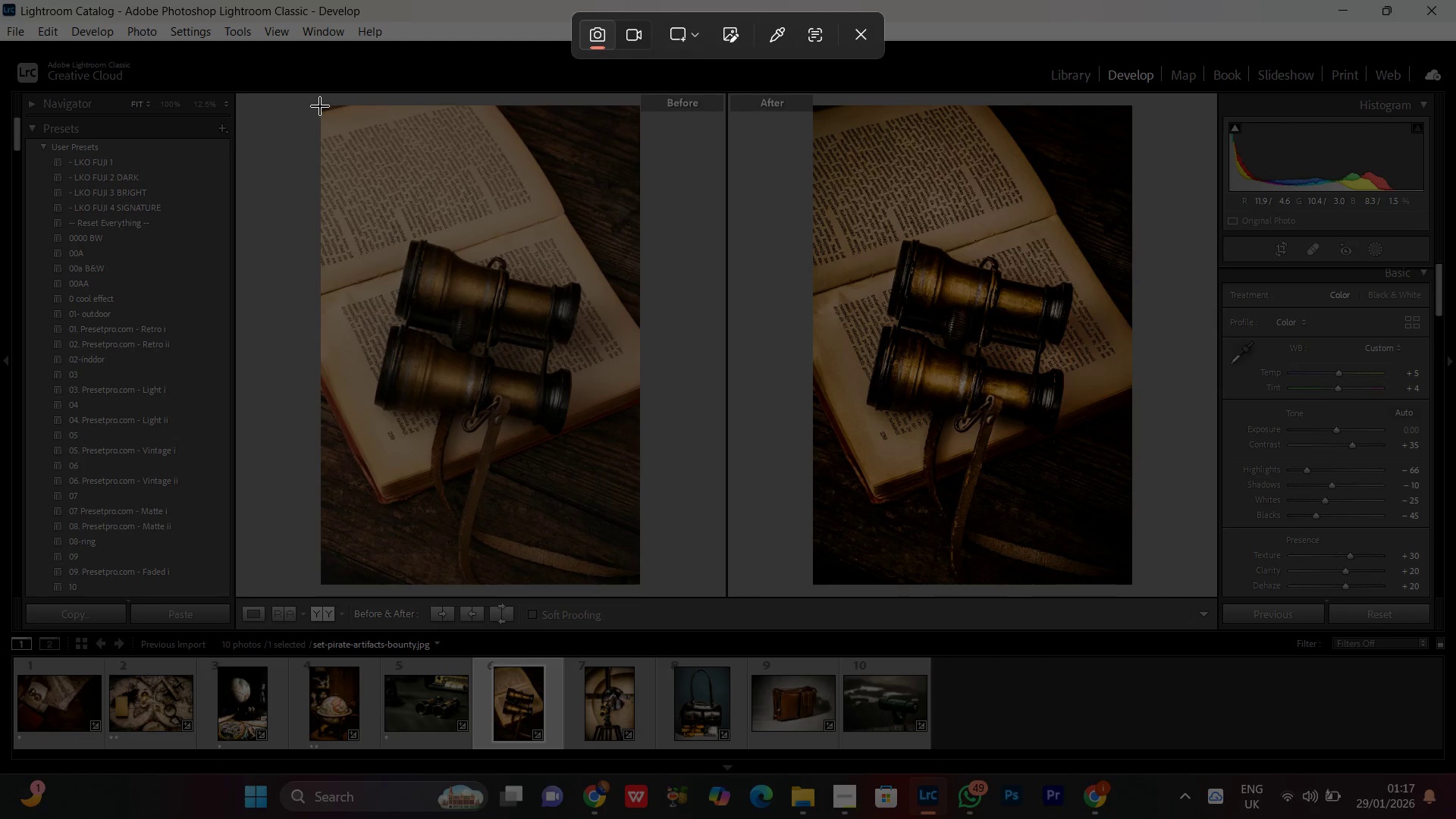 
left_click_drag(start_coordinate=[320, 105], to_coordinate=[1132, 584])
 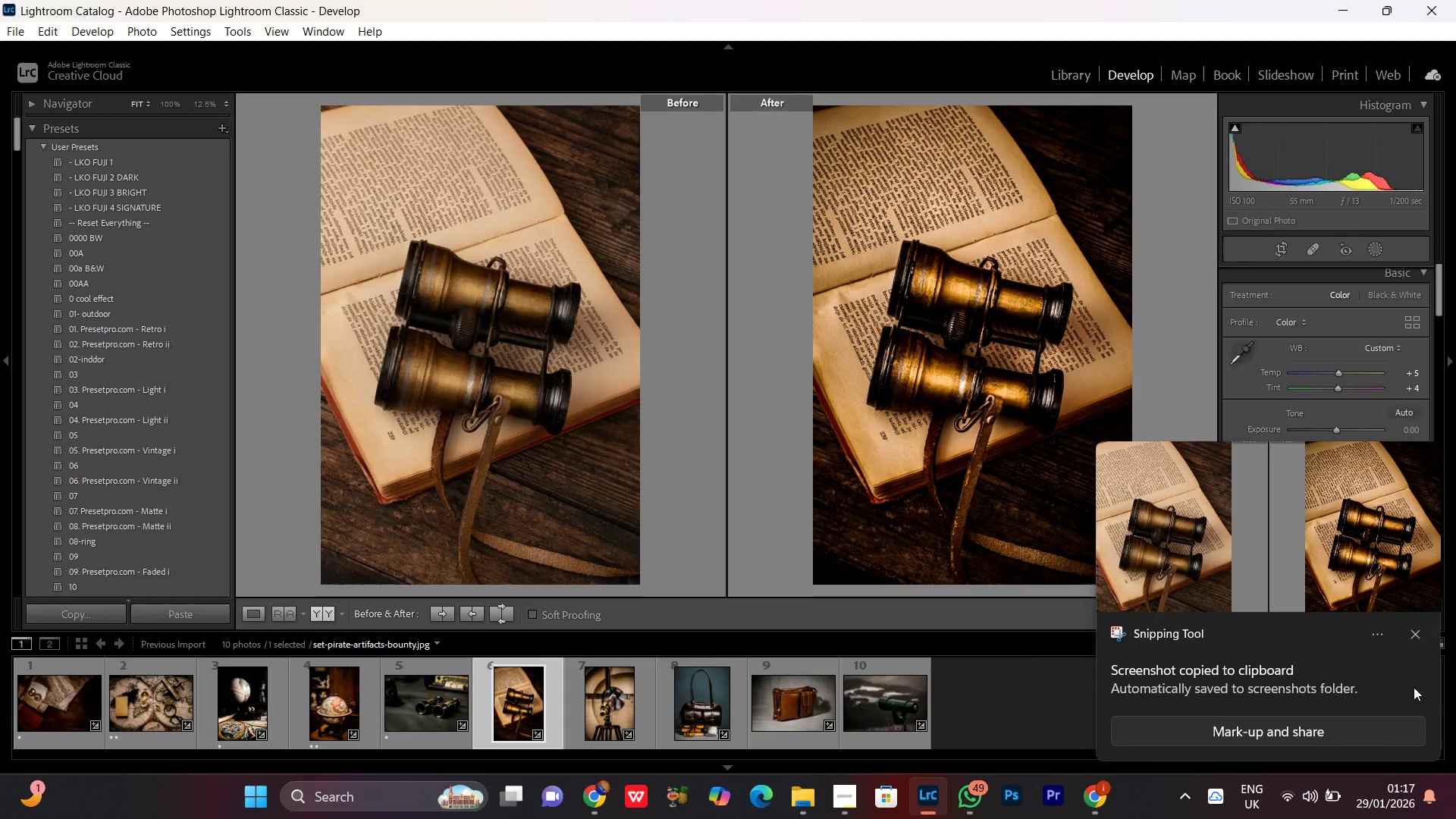 
left_click([1417, 643])
 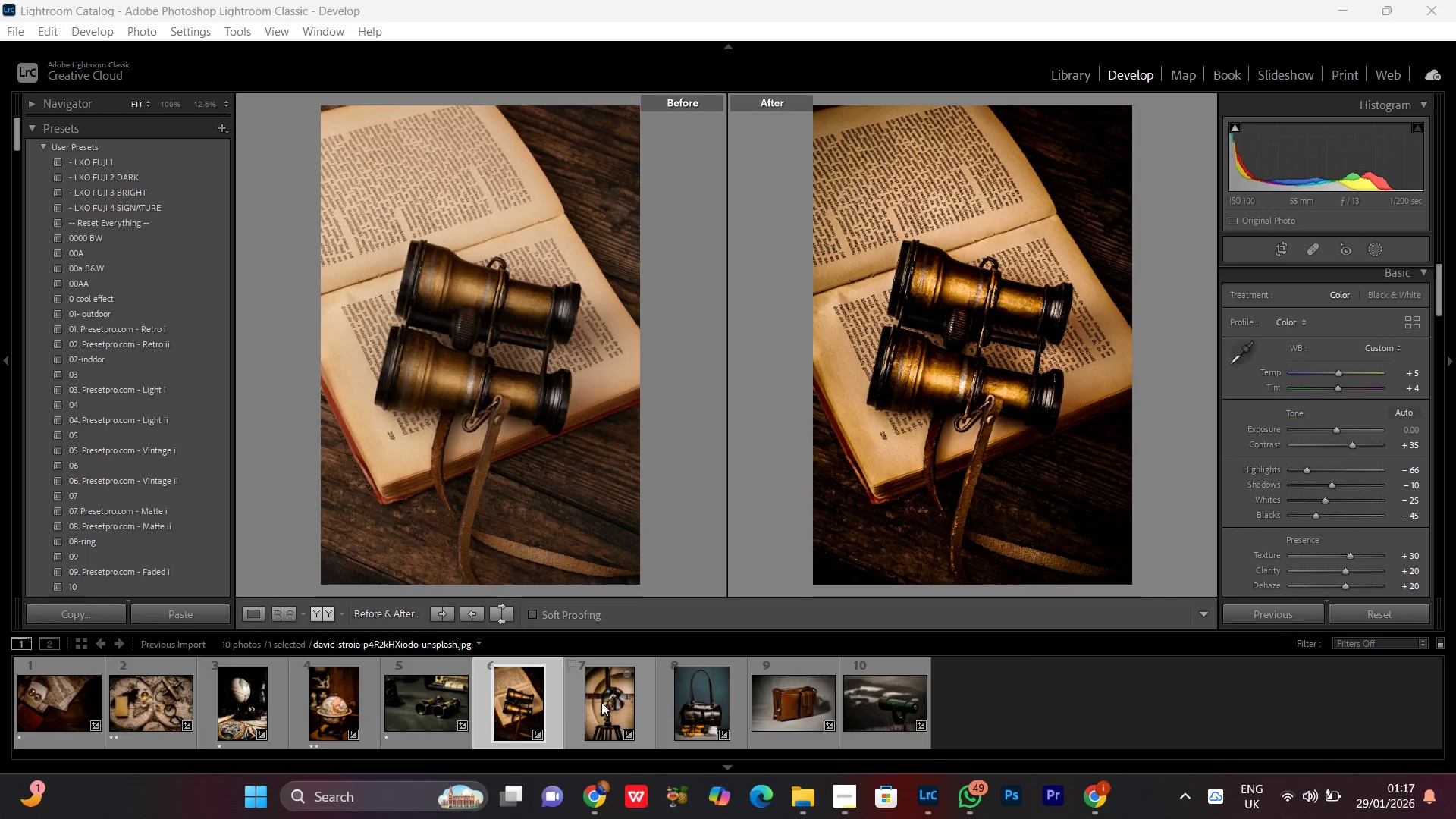 
double_click([603, 701])
 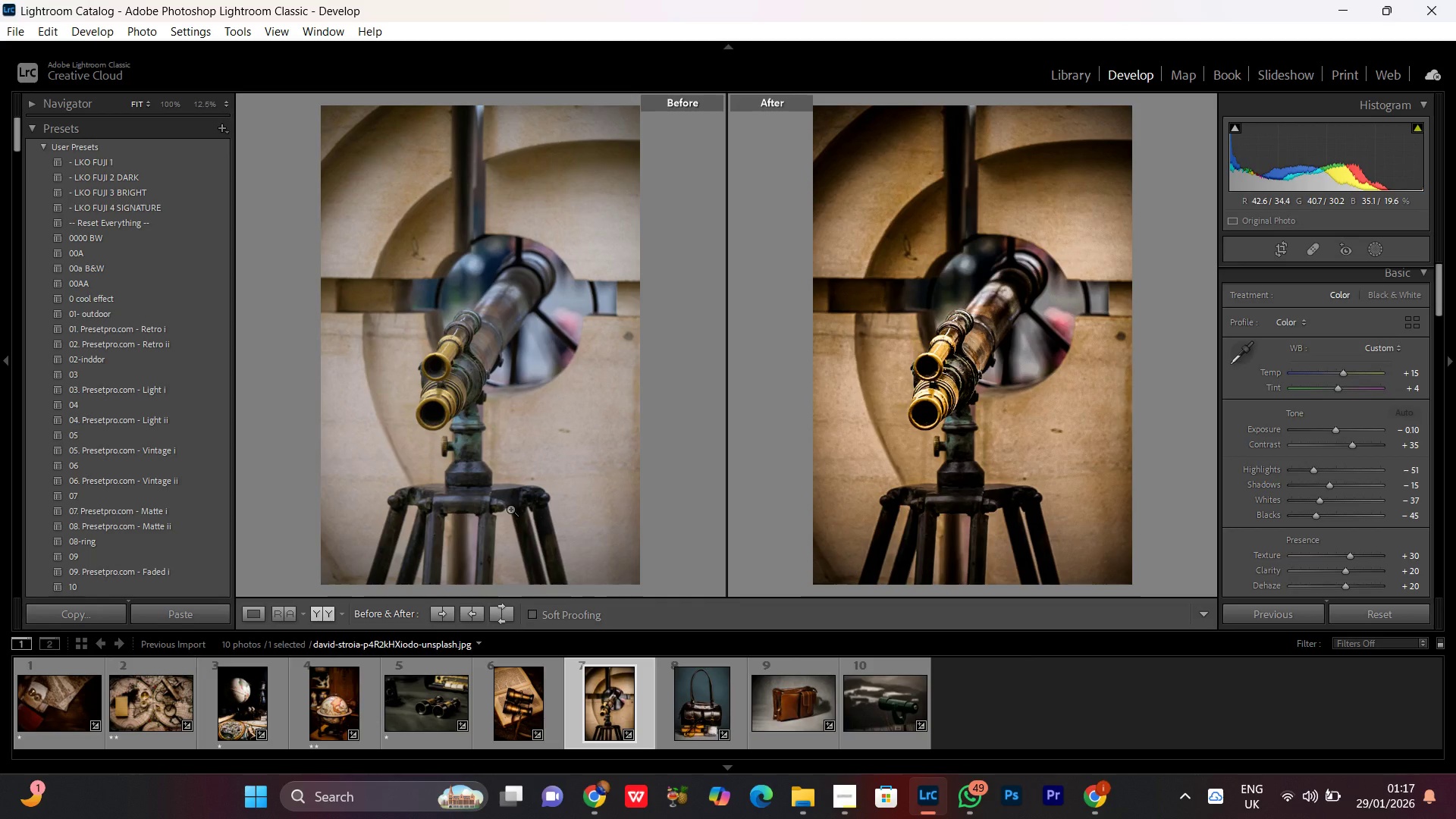 
key(PrintScreen)
 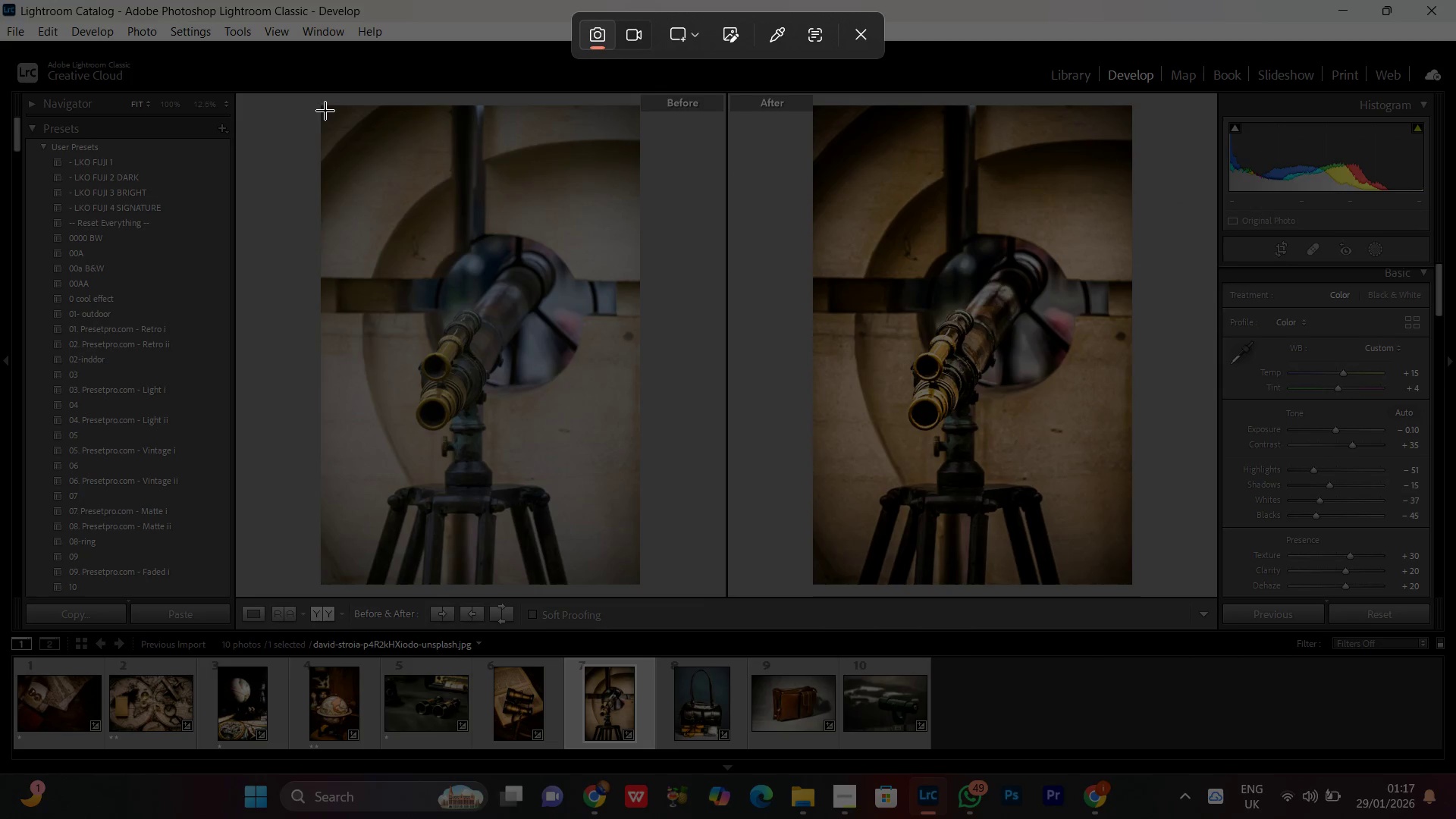 
left_click_drag(start_coordinate=[322, 105], to_coordinate=[1131, 585])
 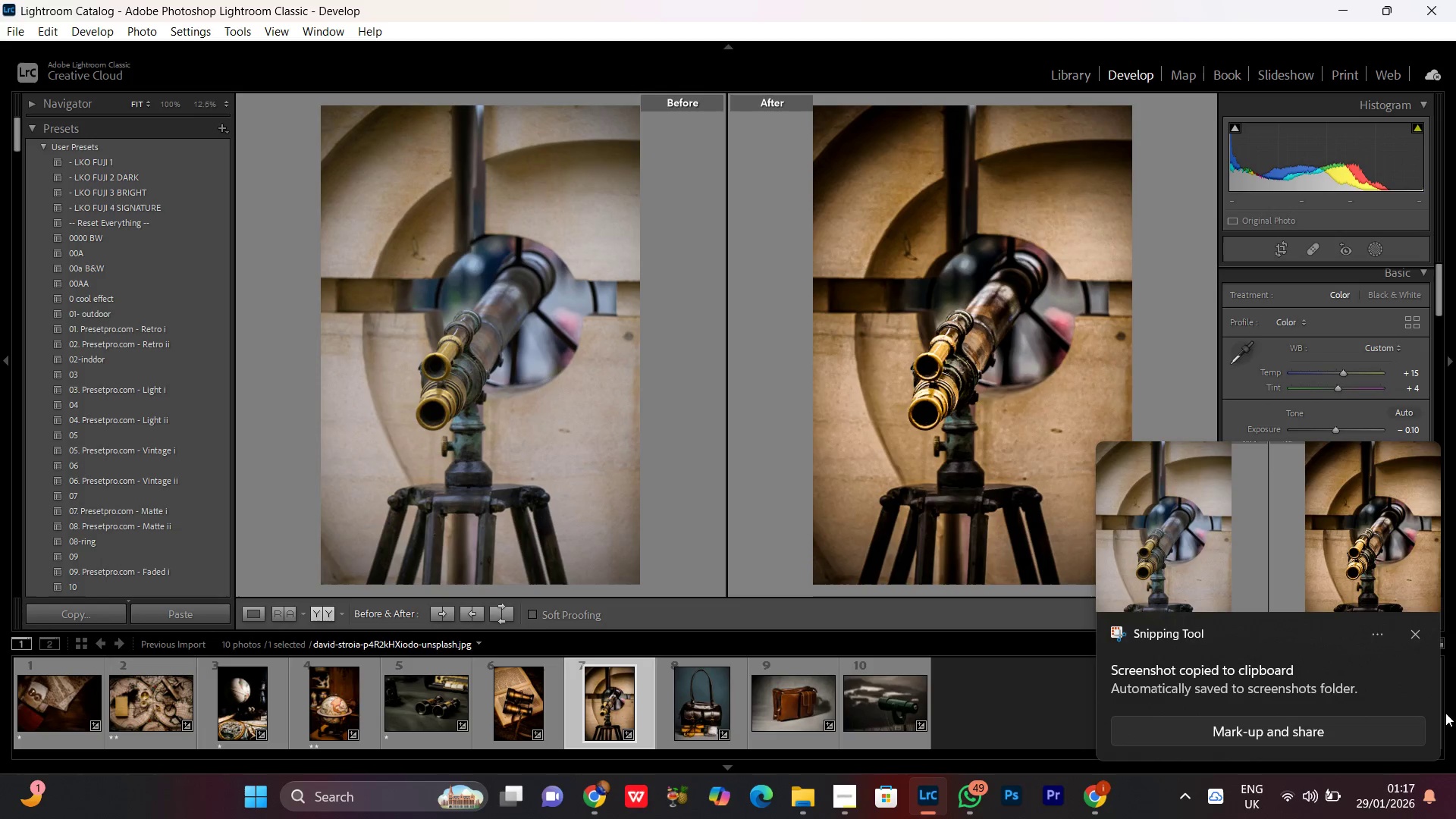 
left_click([1417, 635])
 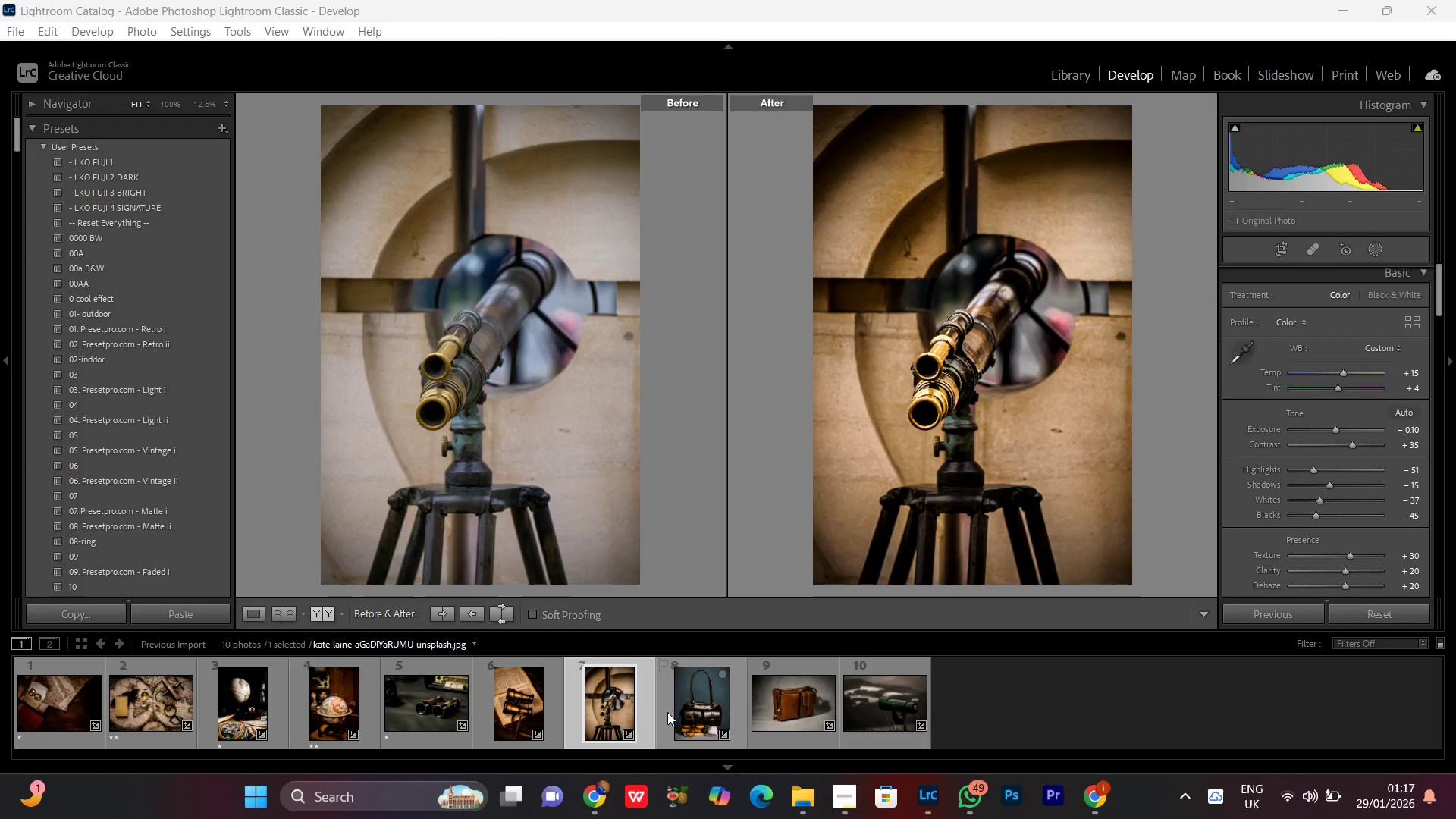 
double_click([667, 712])
 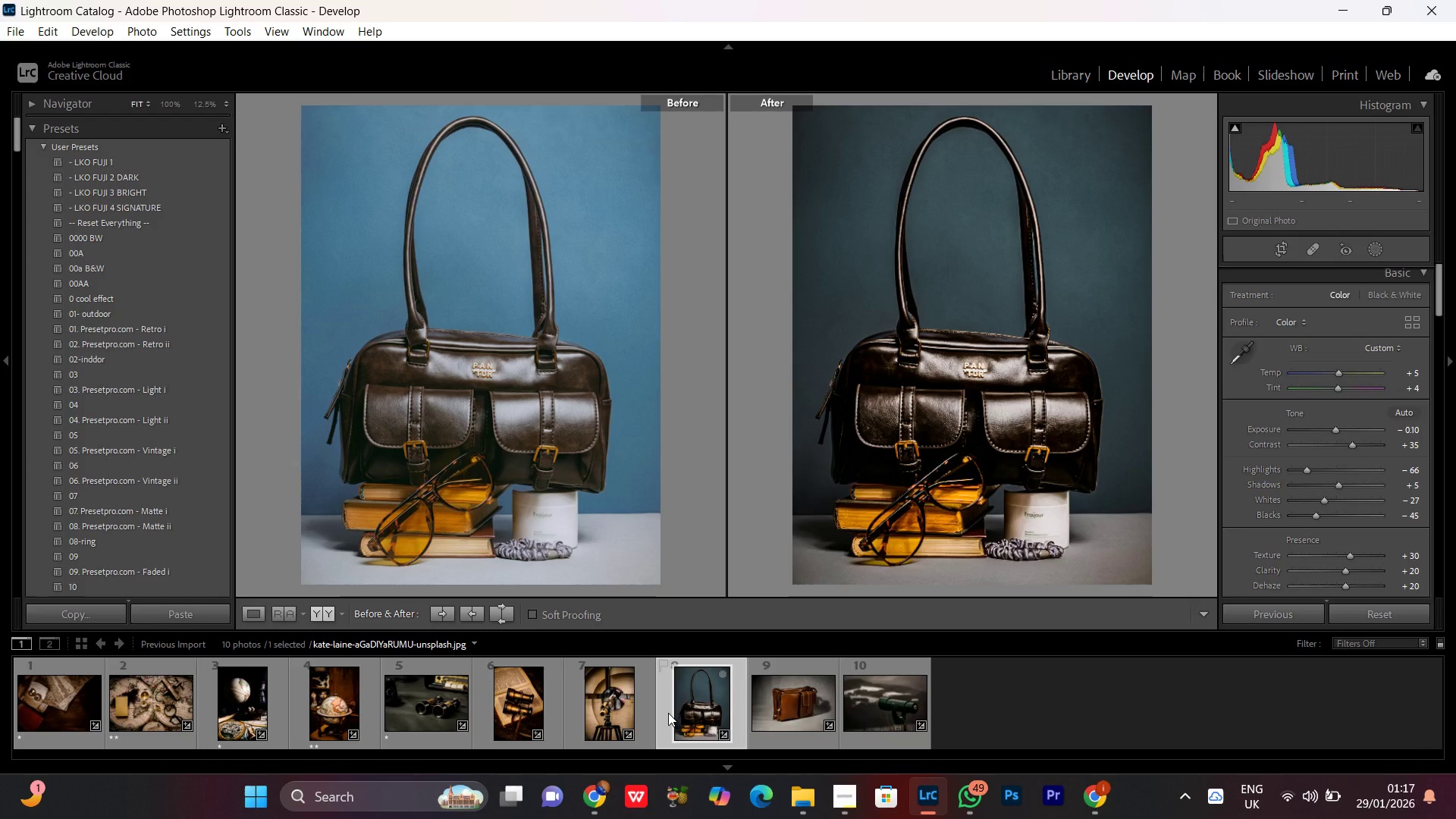 
wait(9.31)
 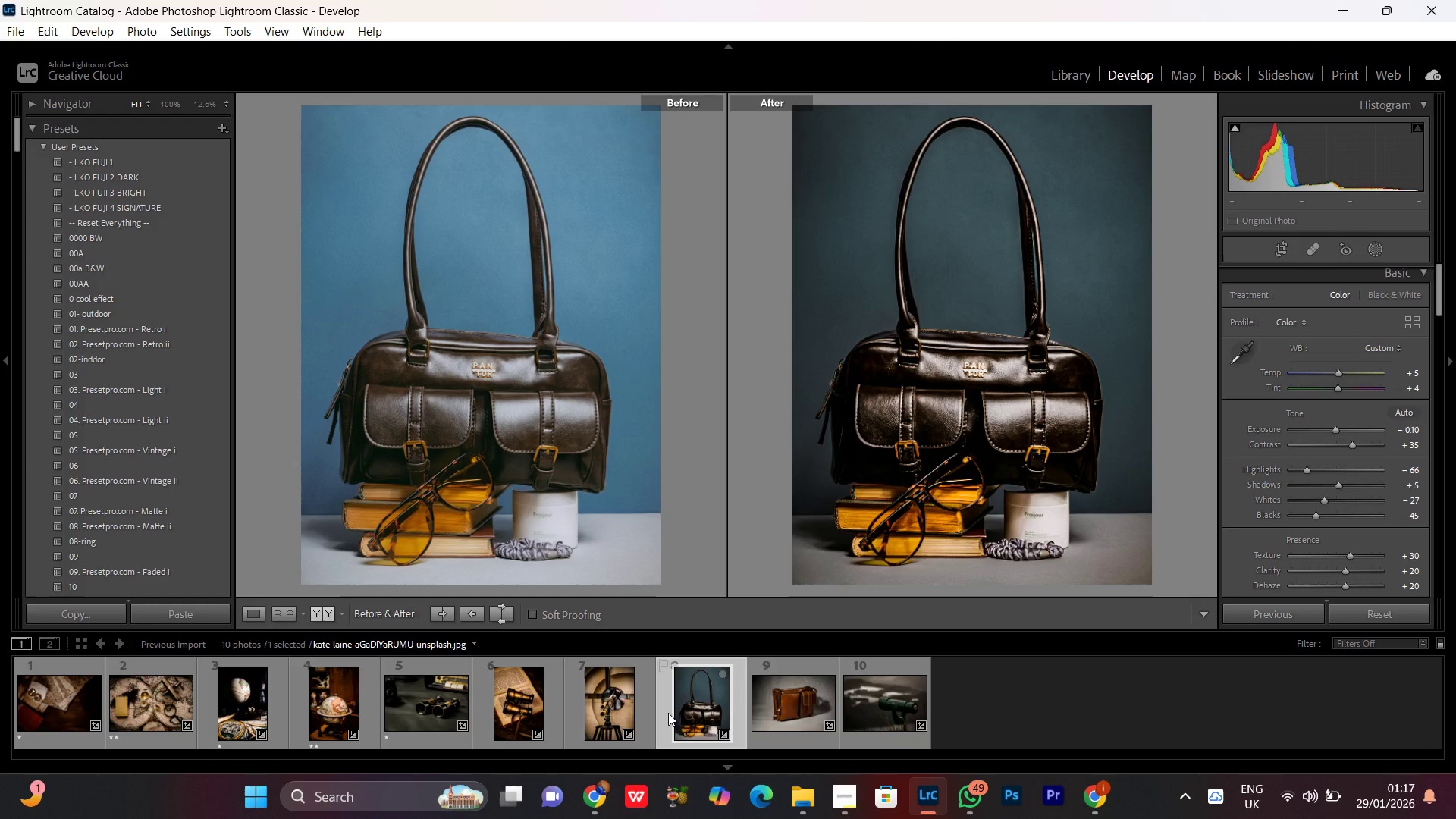 
key(PrintScreen)
 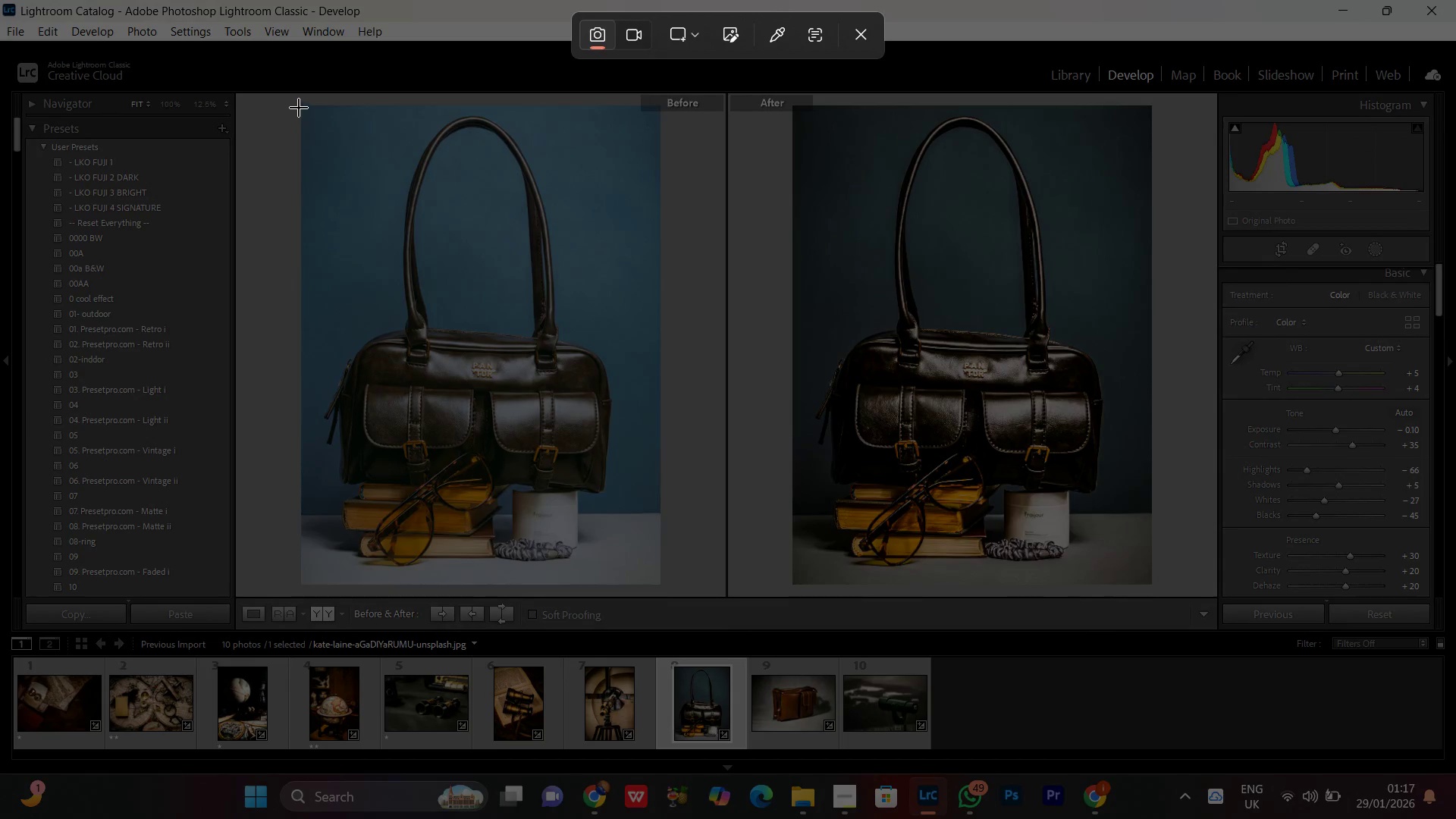 
left_click_drag(start_coordinate=[300, 104], to_coordinate=[1150, 585])
 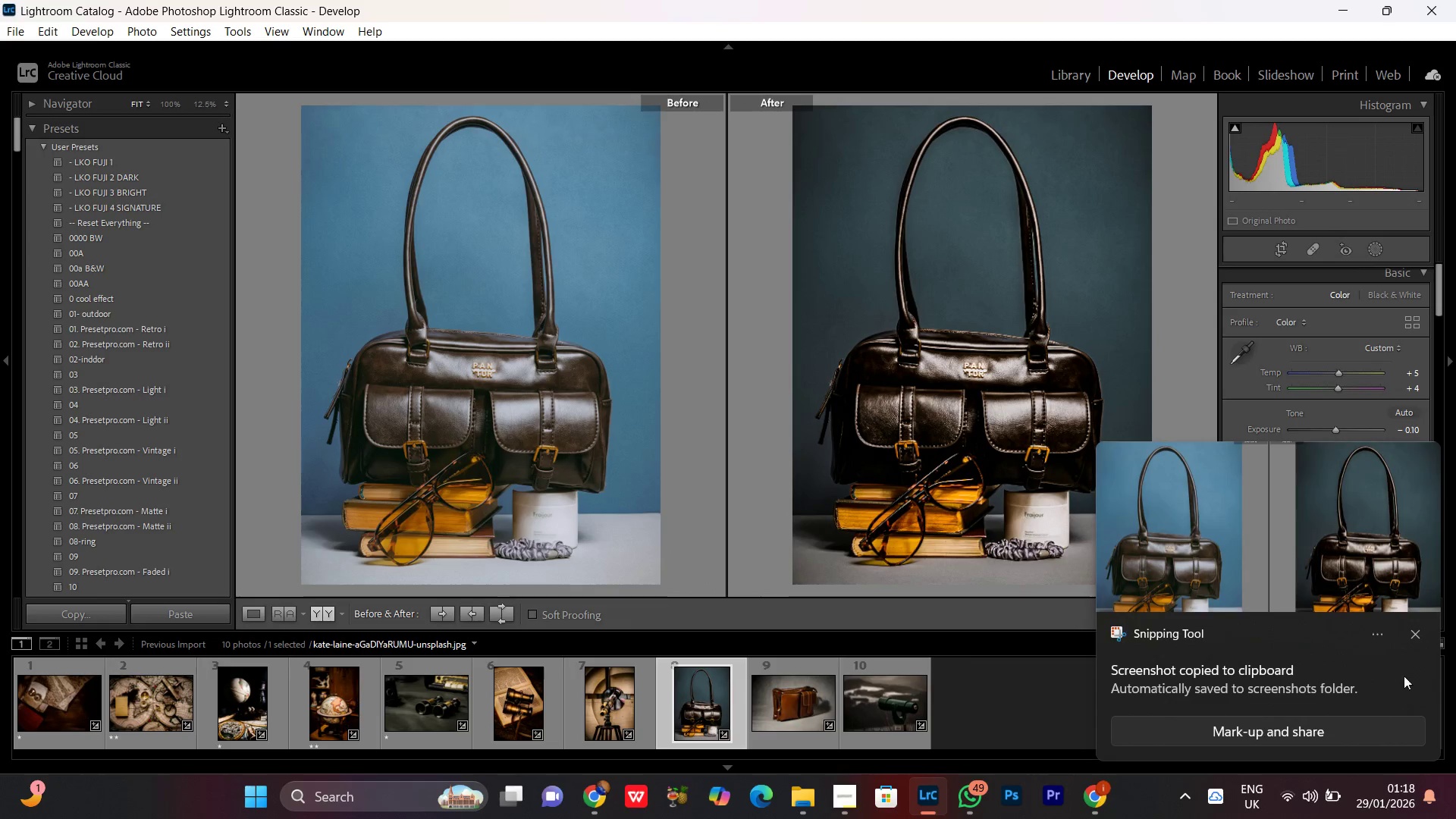 
left_click([1415, 635])
 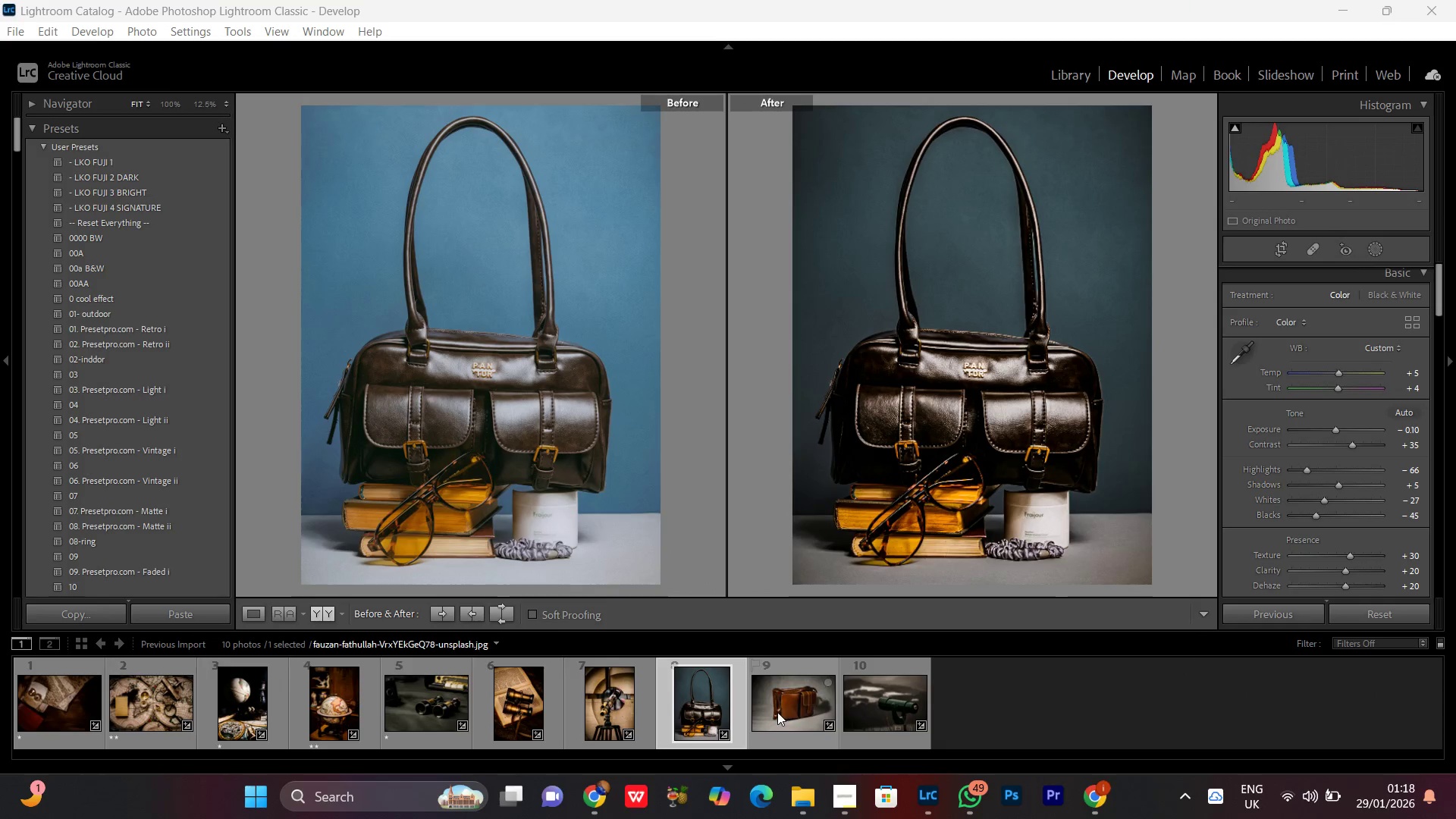 
double_click([777, 712])
 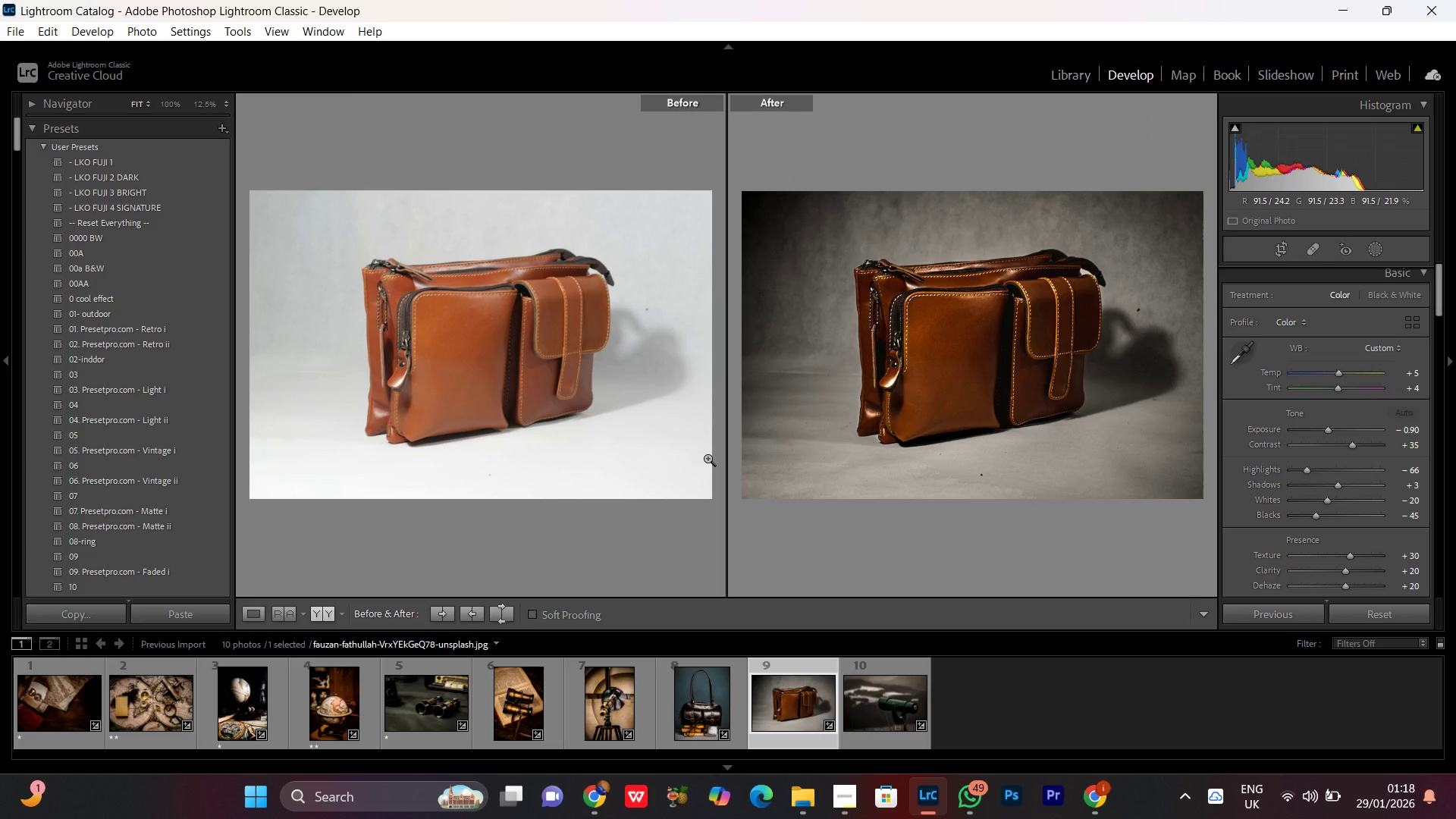 
key(PrintScreen)
 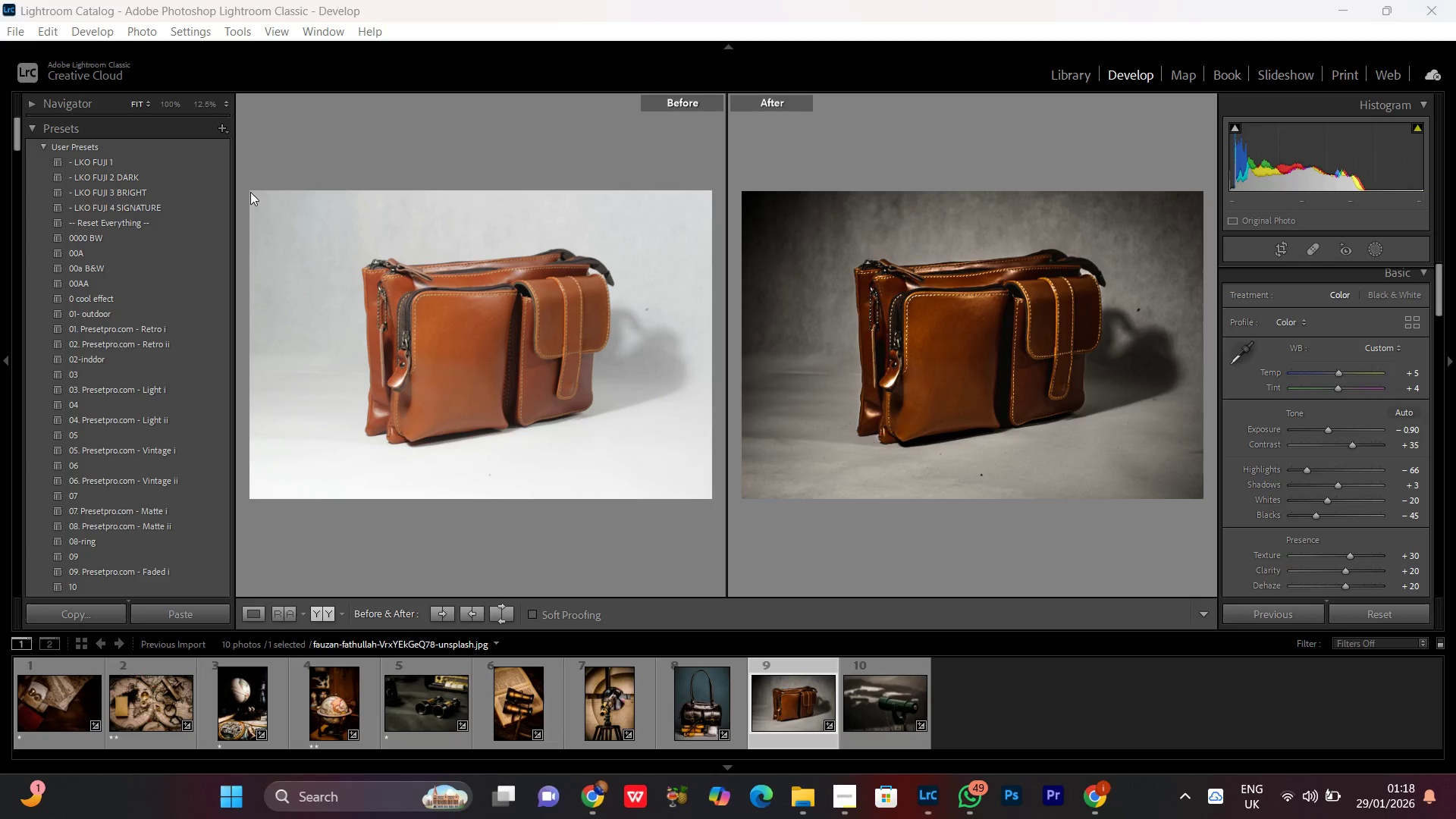 
left_click_drag(start_coordinate=[250, 191], to_coordinate=[1206, 497])
 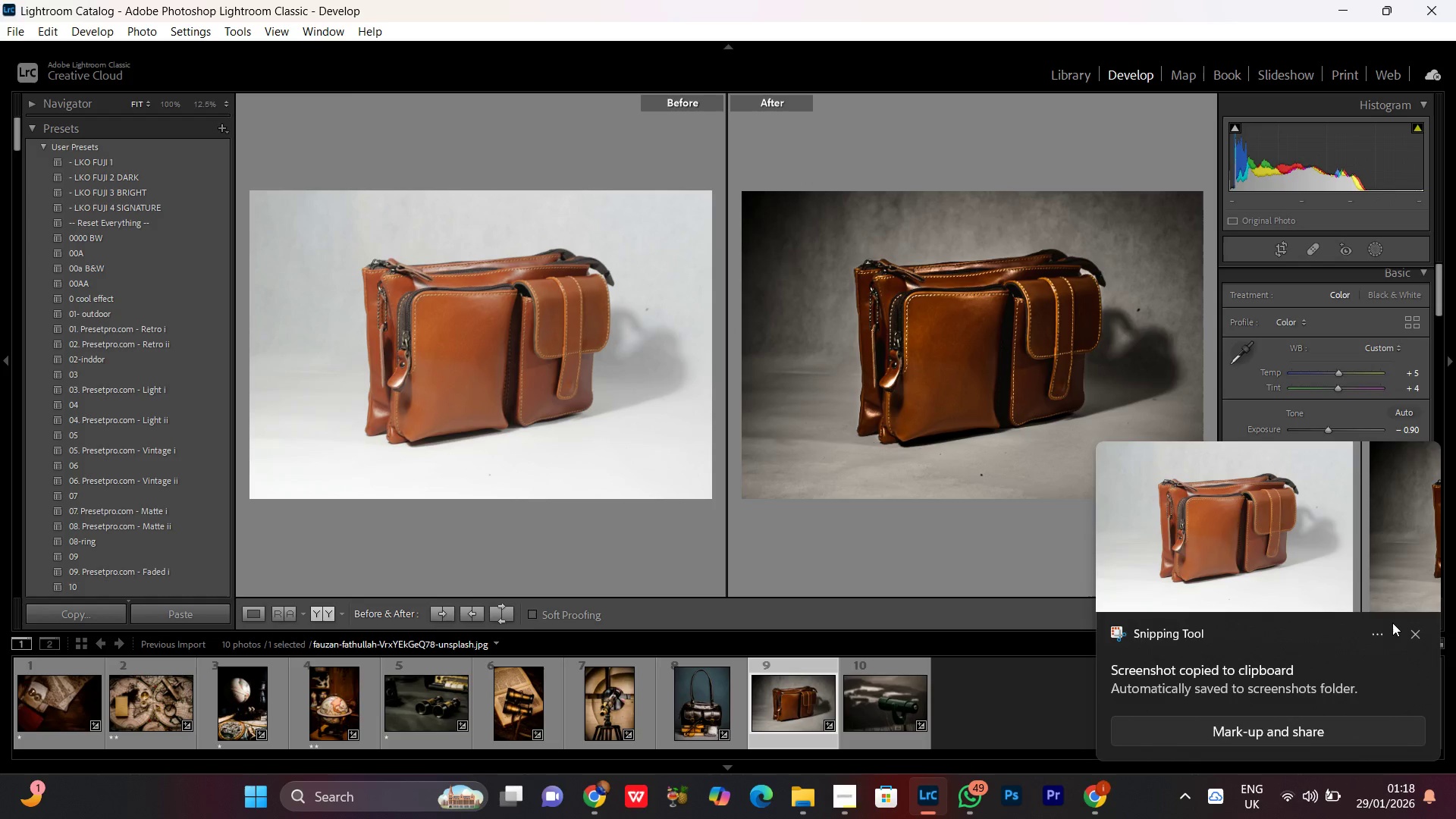 
left_click([1419, 635])
 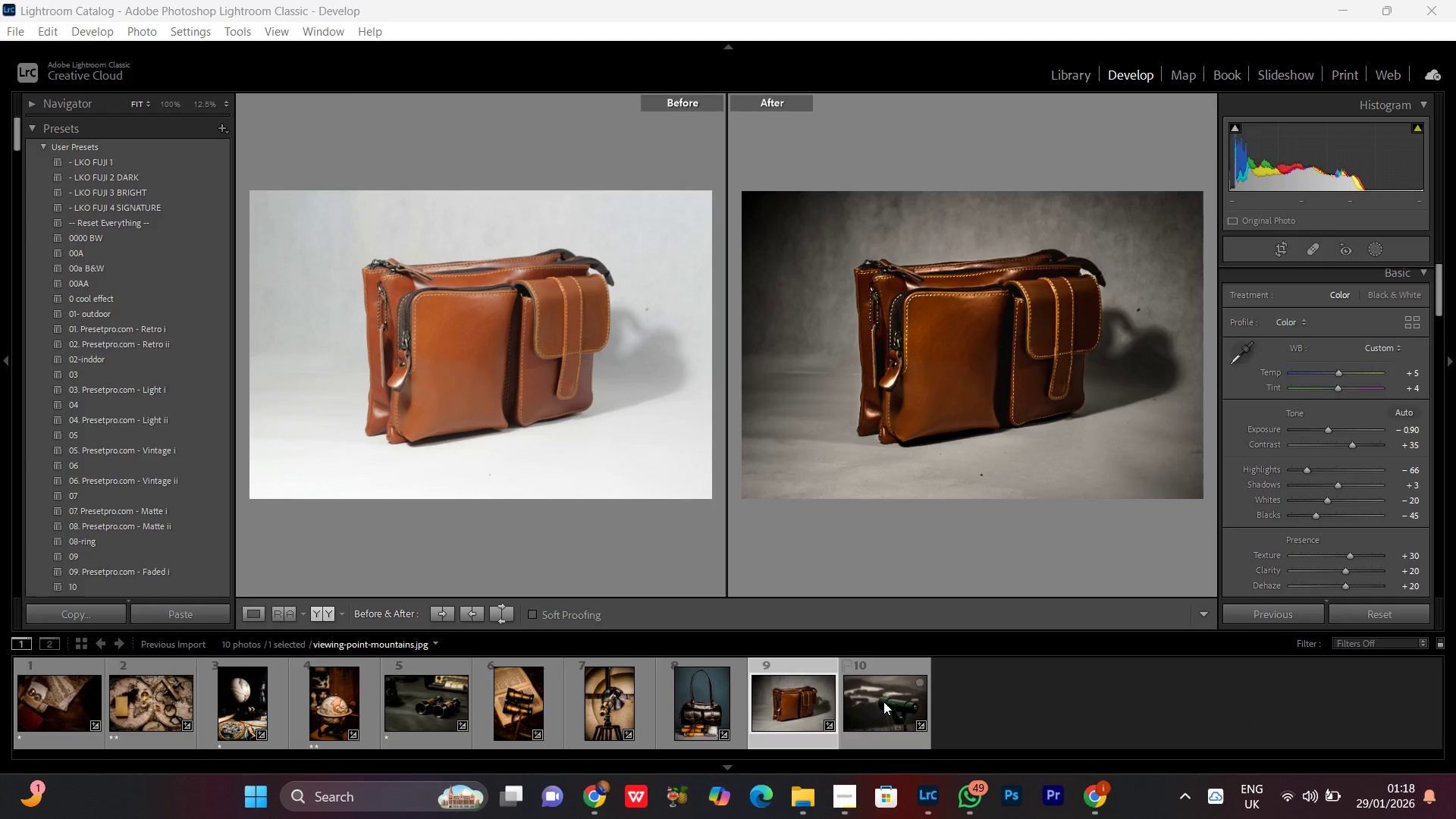 
double_click([883, 701])
 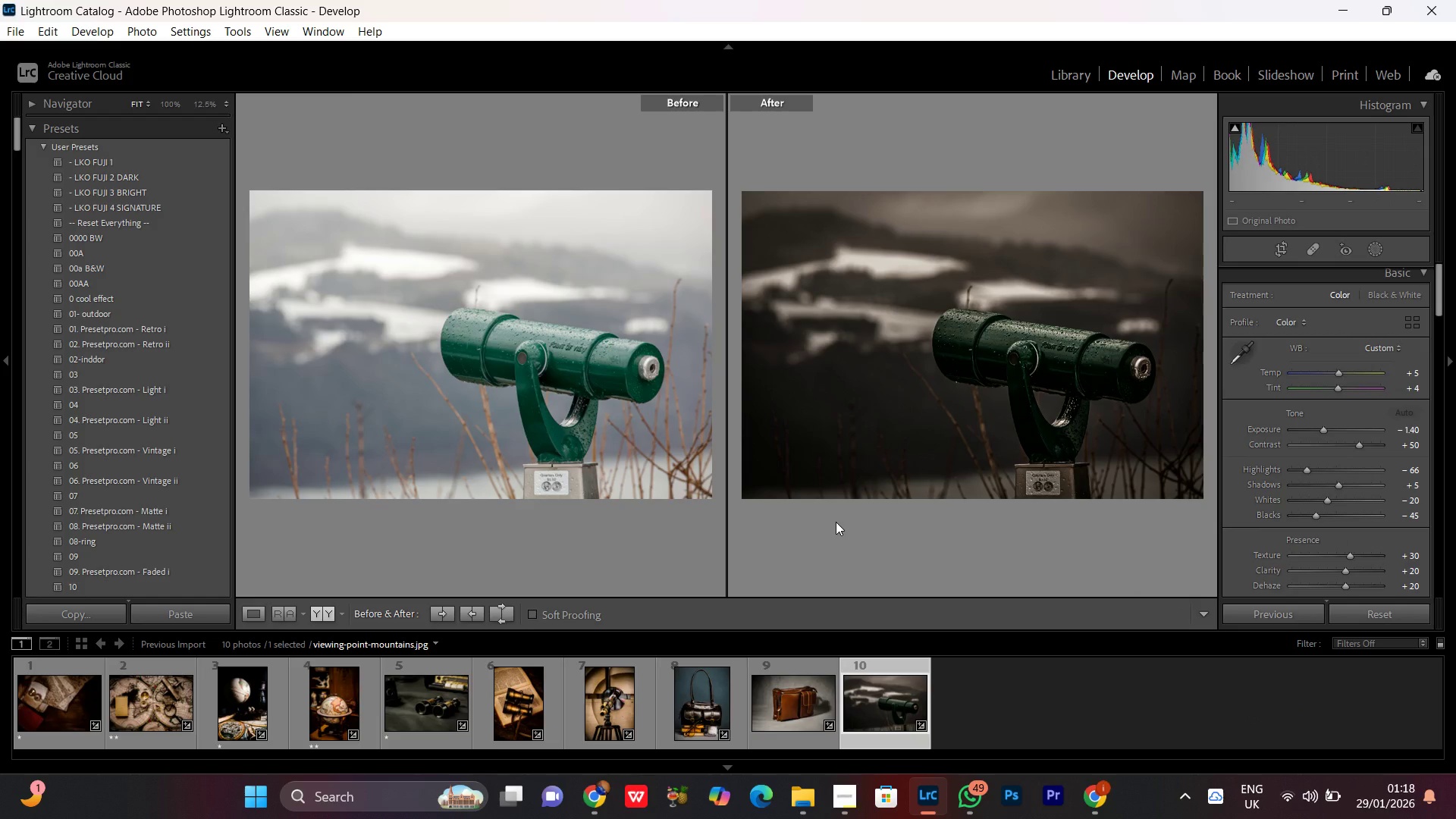 
key(PrintScreen)
 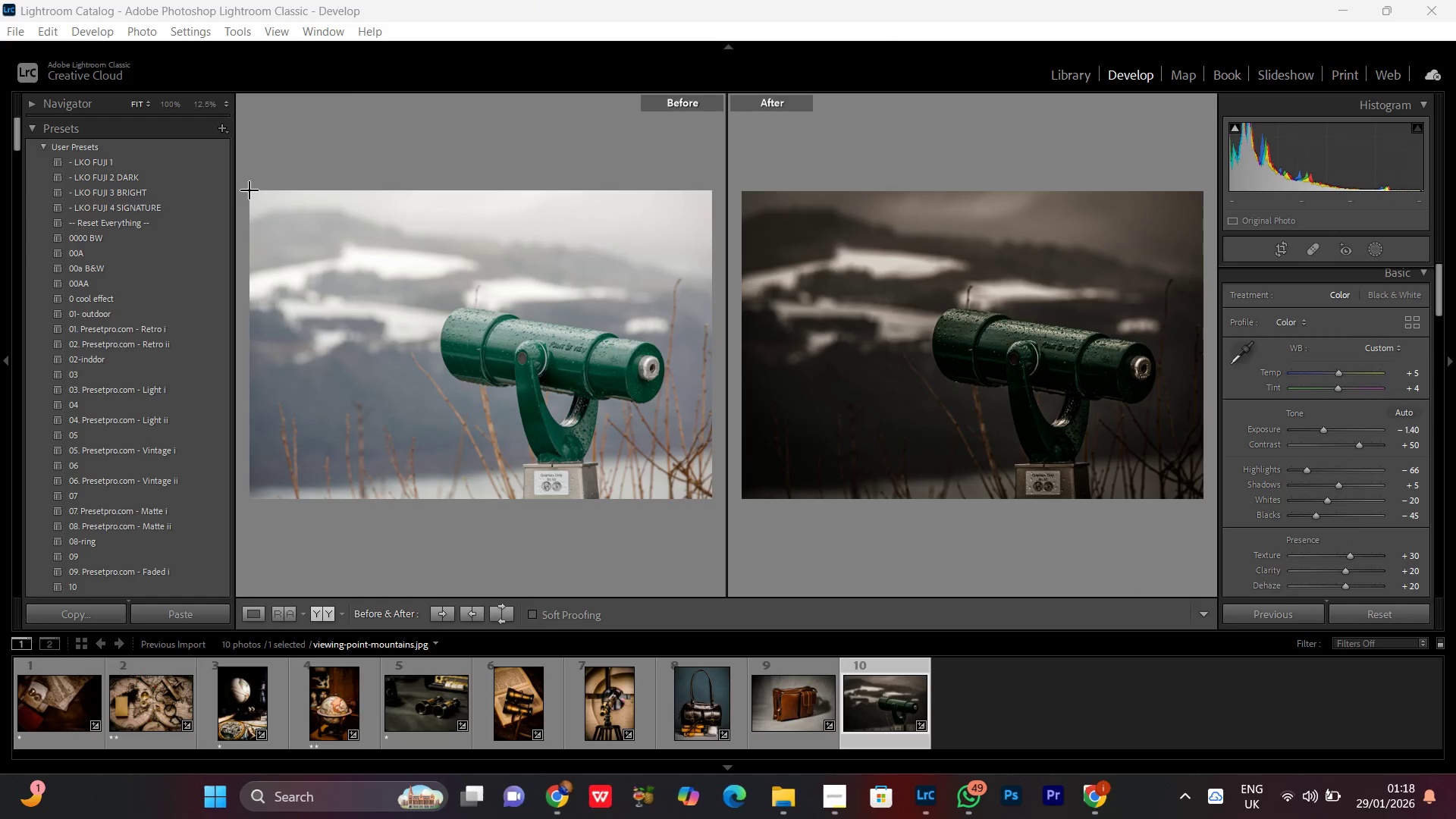 
left_click_drag(start_coordinate=[249, 190], to_coordinate=[1203, 497])
 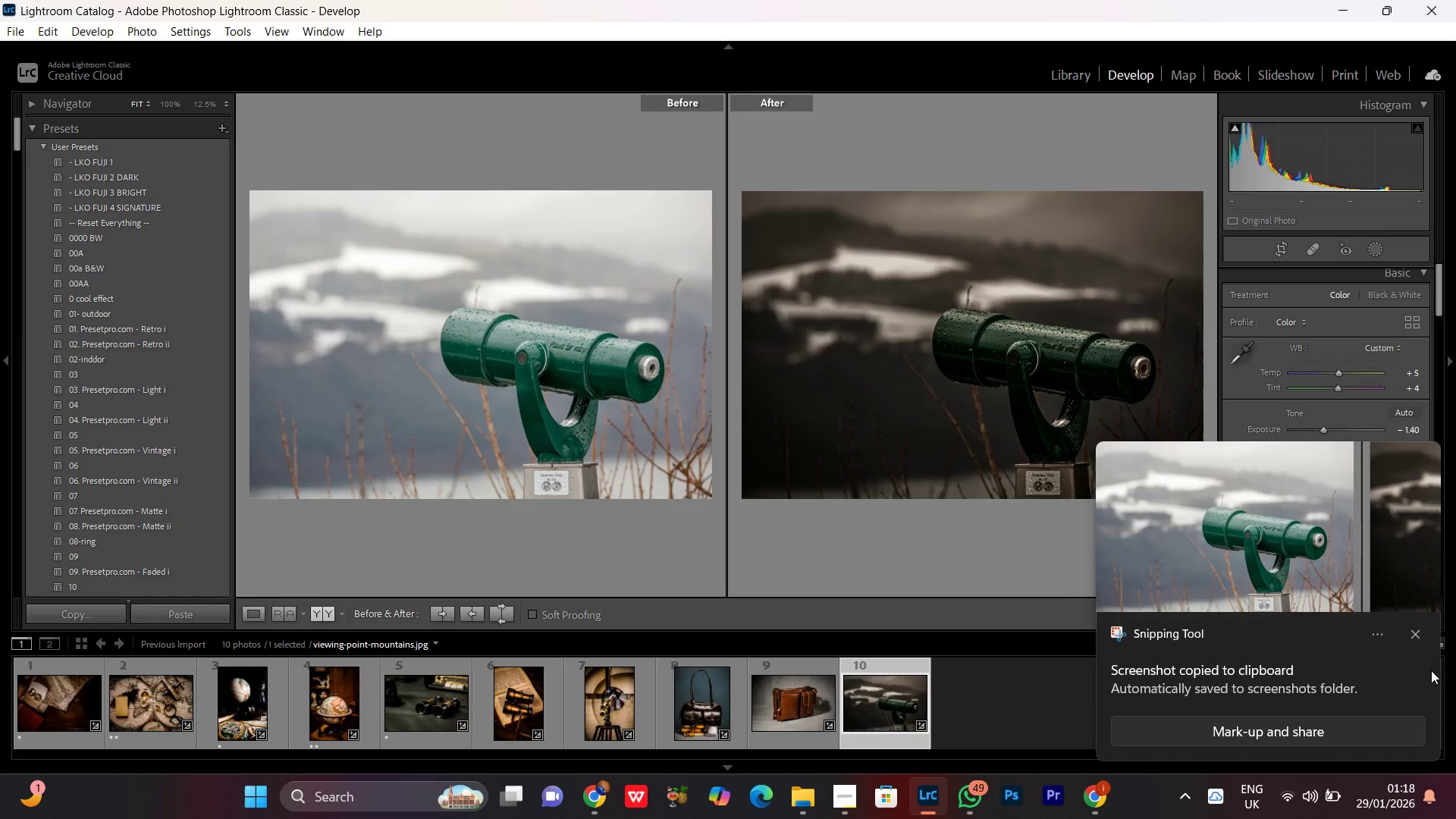 
left_click([1417, 632])
 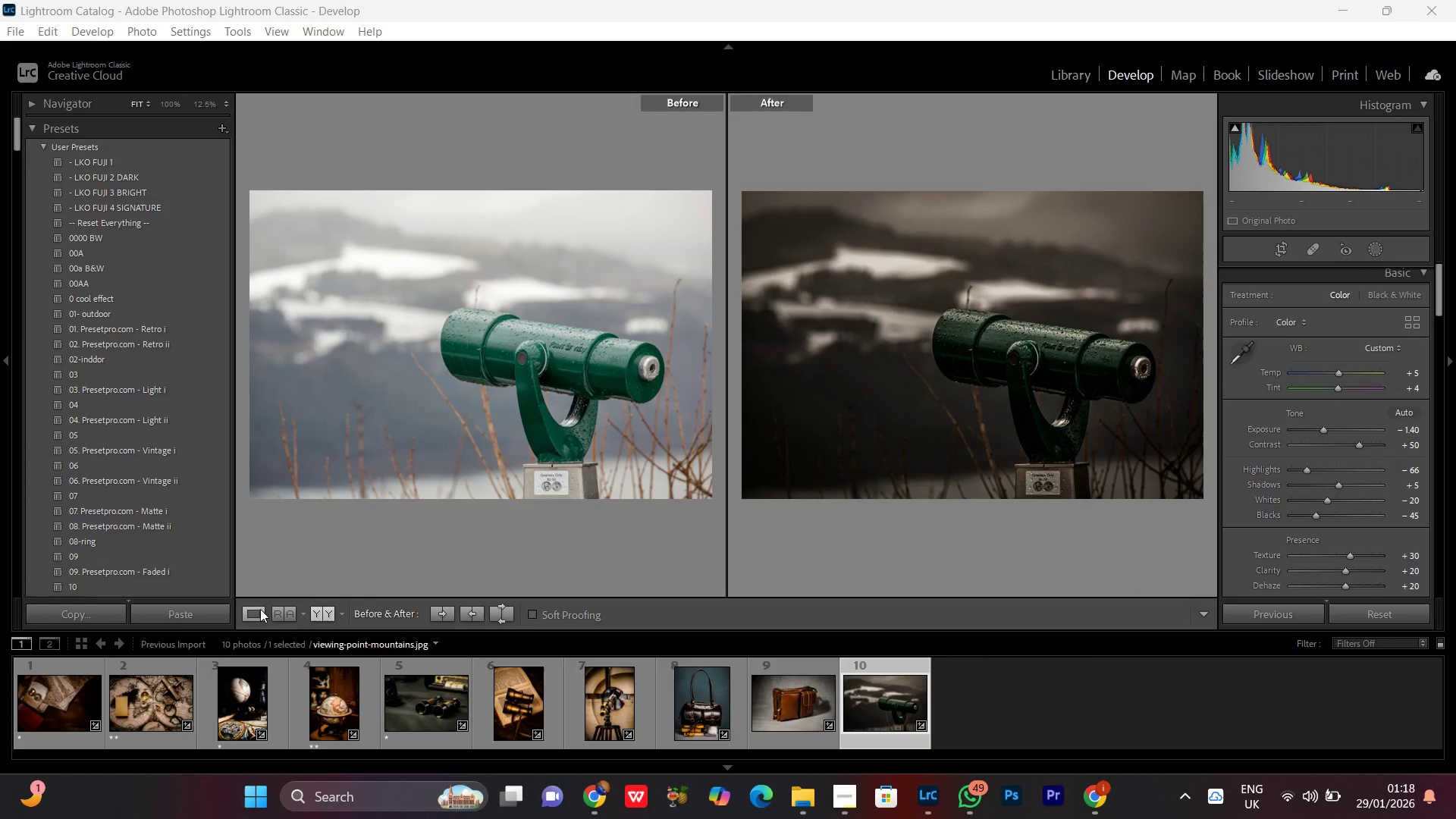 
left_click([259, 610])
 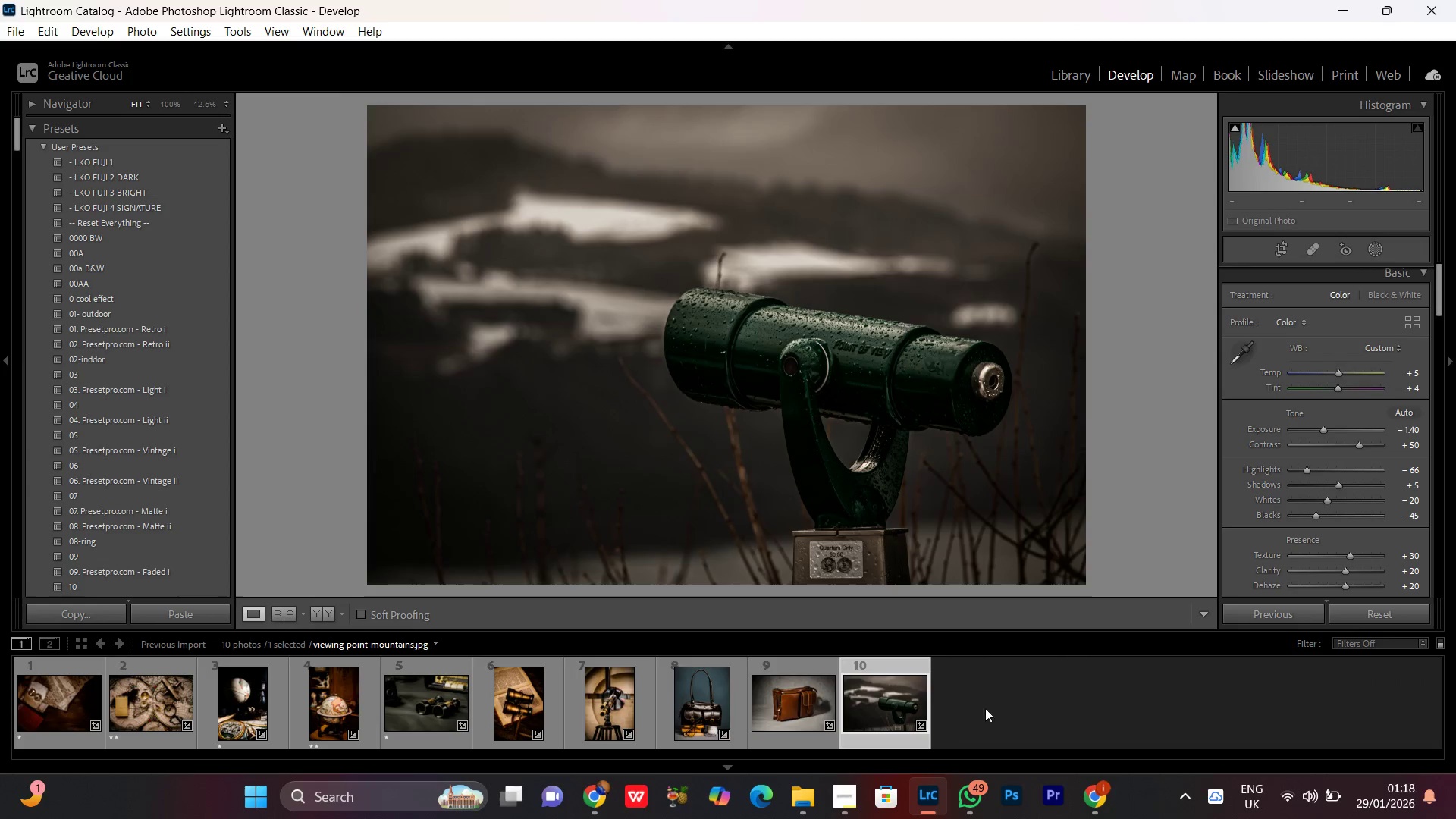 
left_click([1004, 715])
 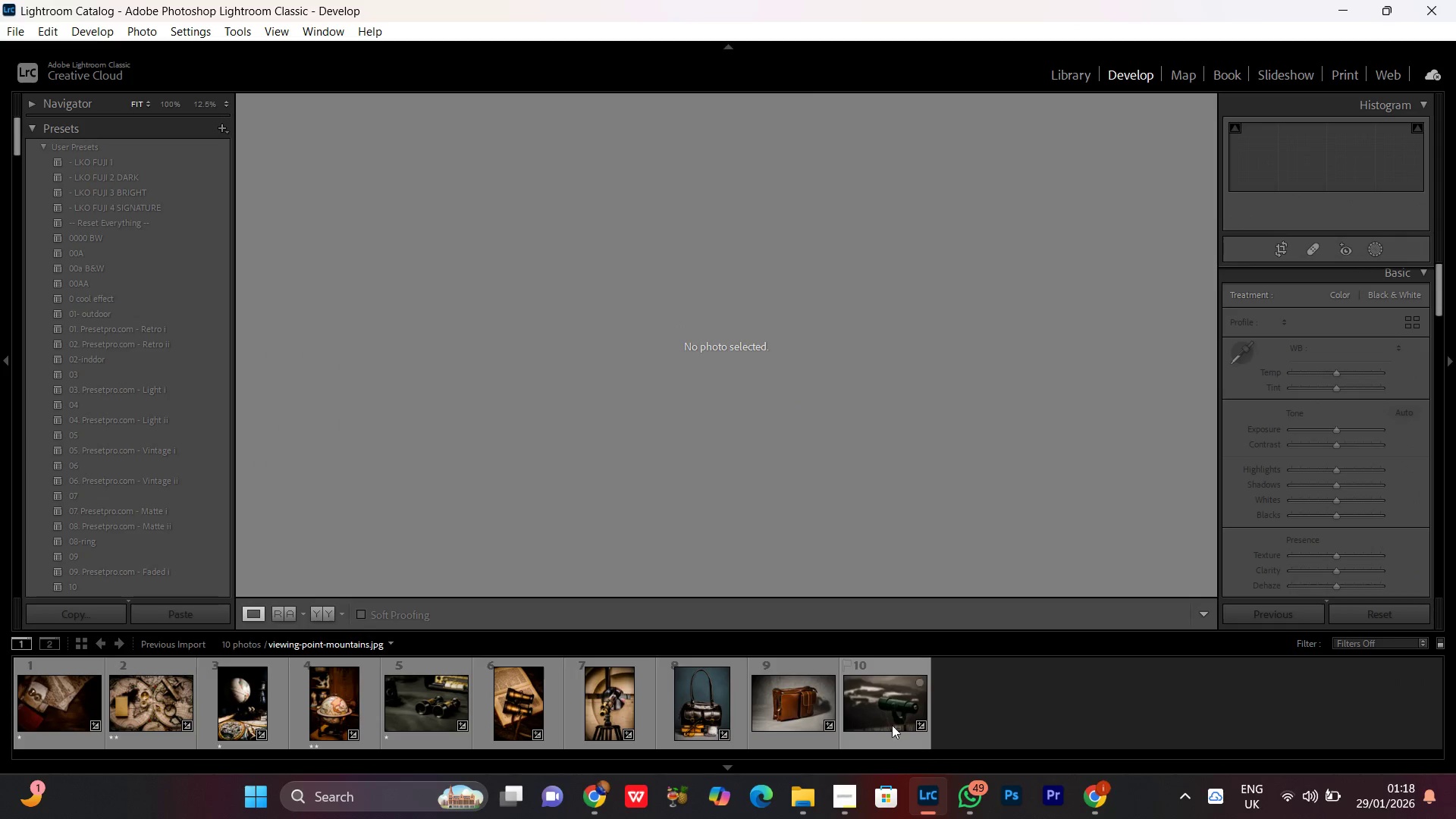 
double_click([888, 711])
 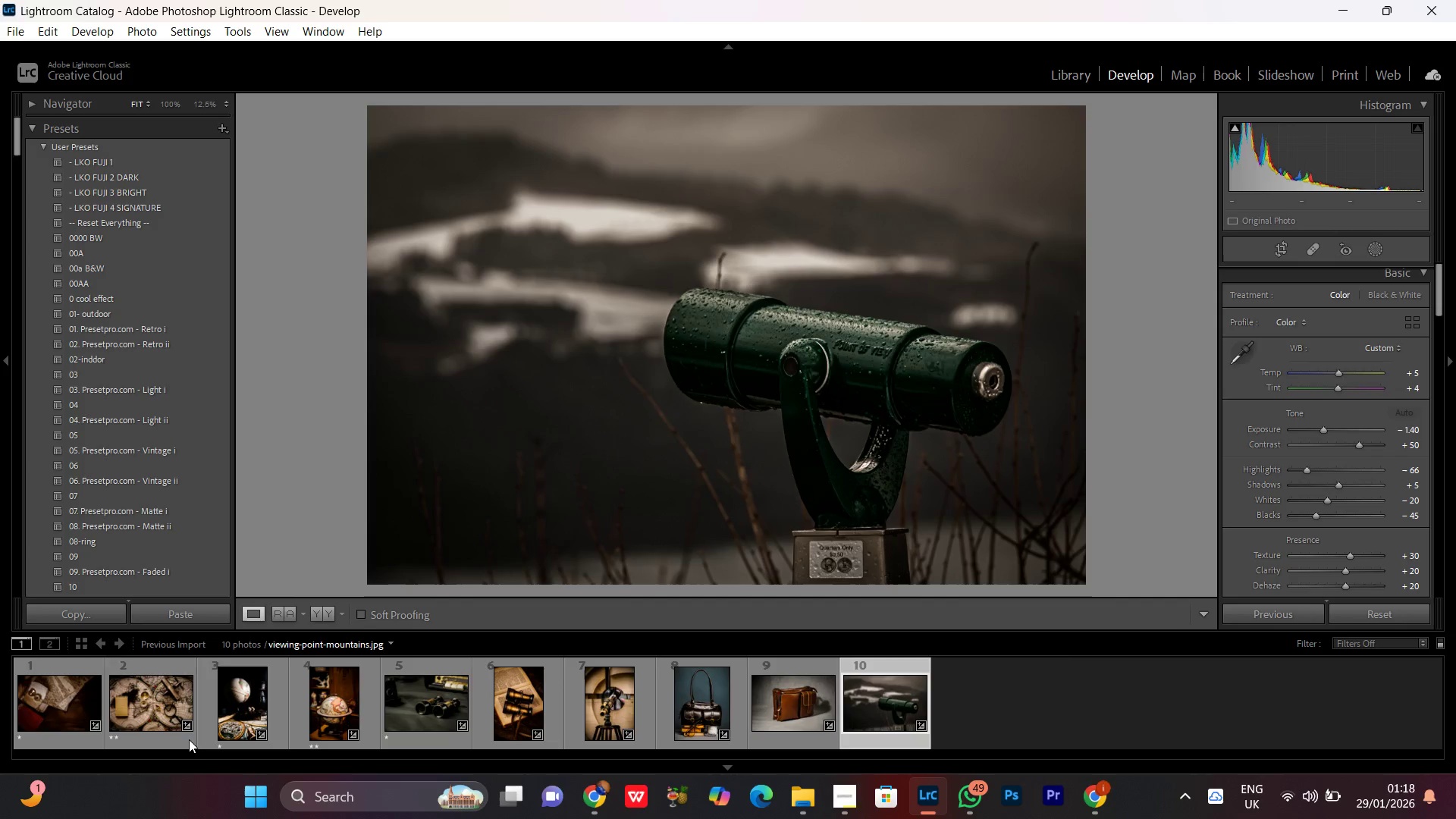 
double_click([157, 723])
 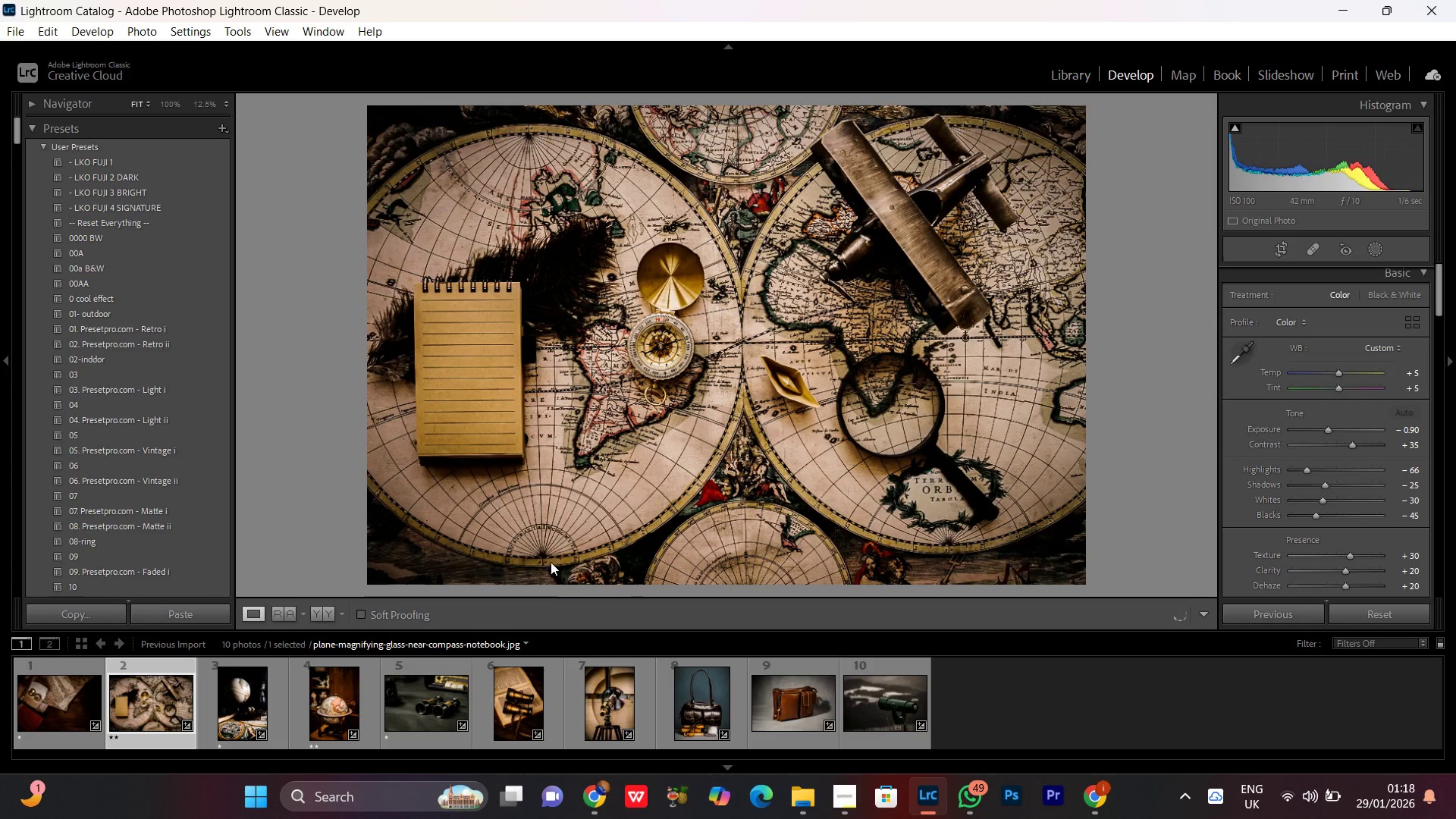 
left_click([852, 802])
 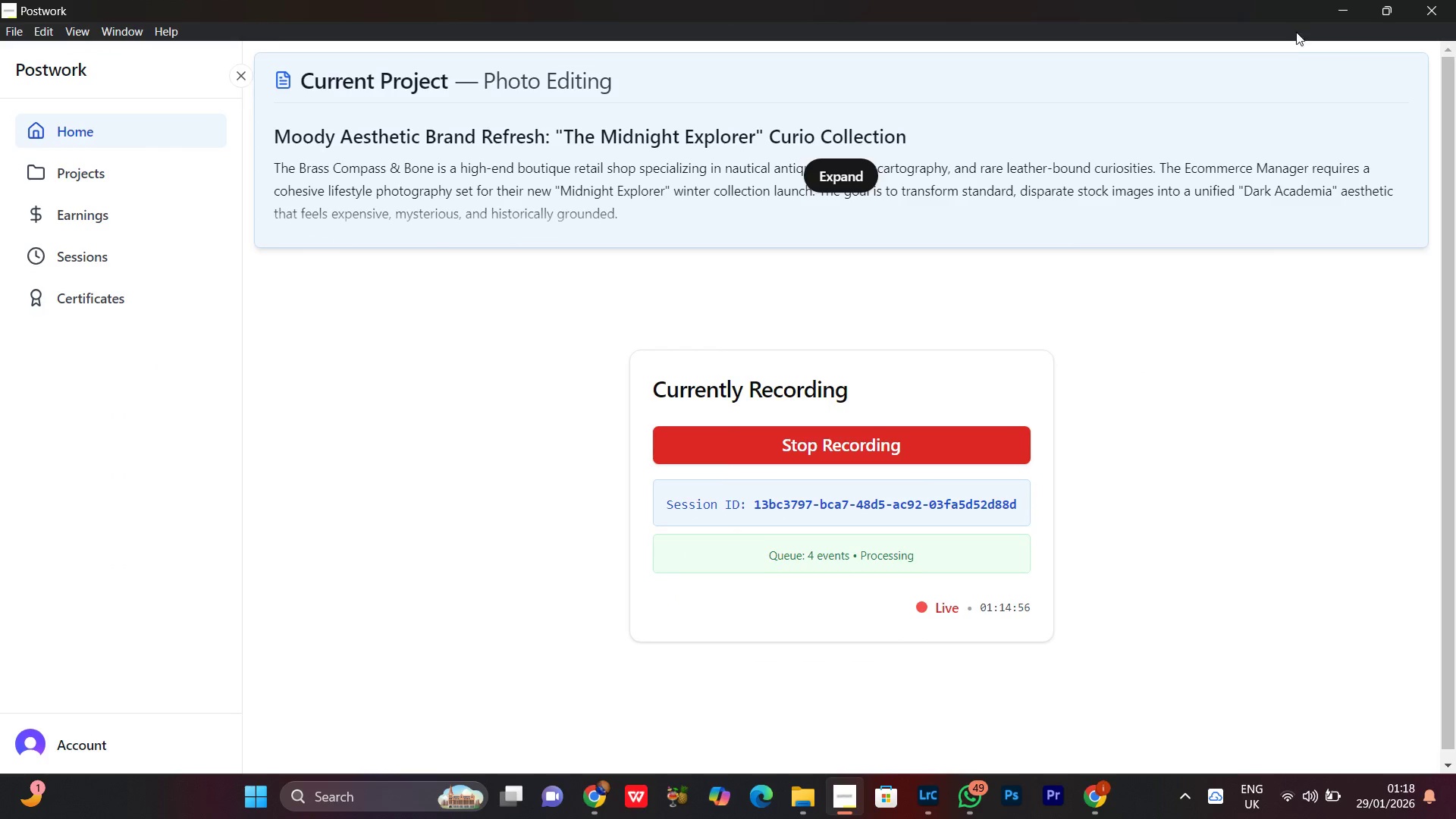 
left_click([1346, 4])
 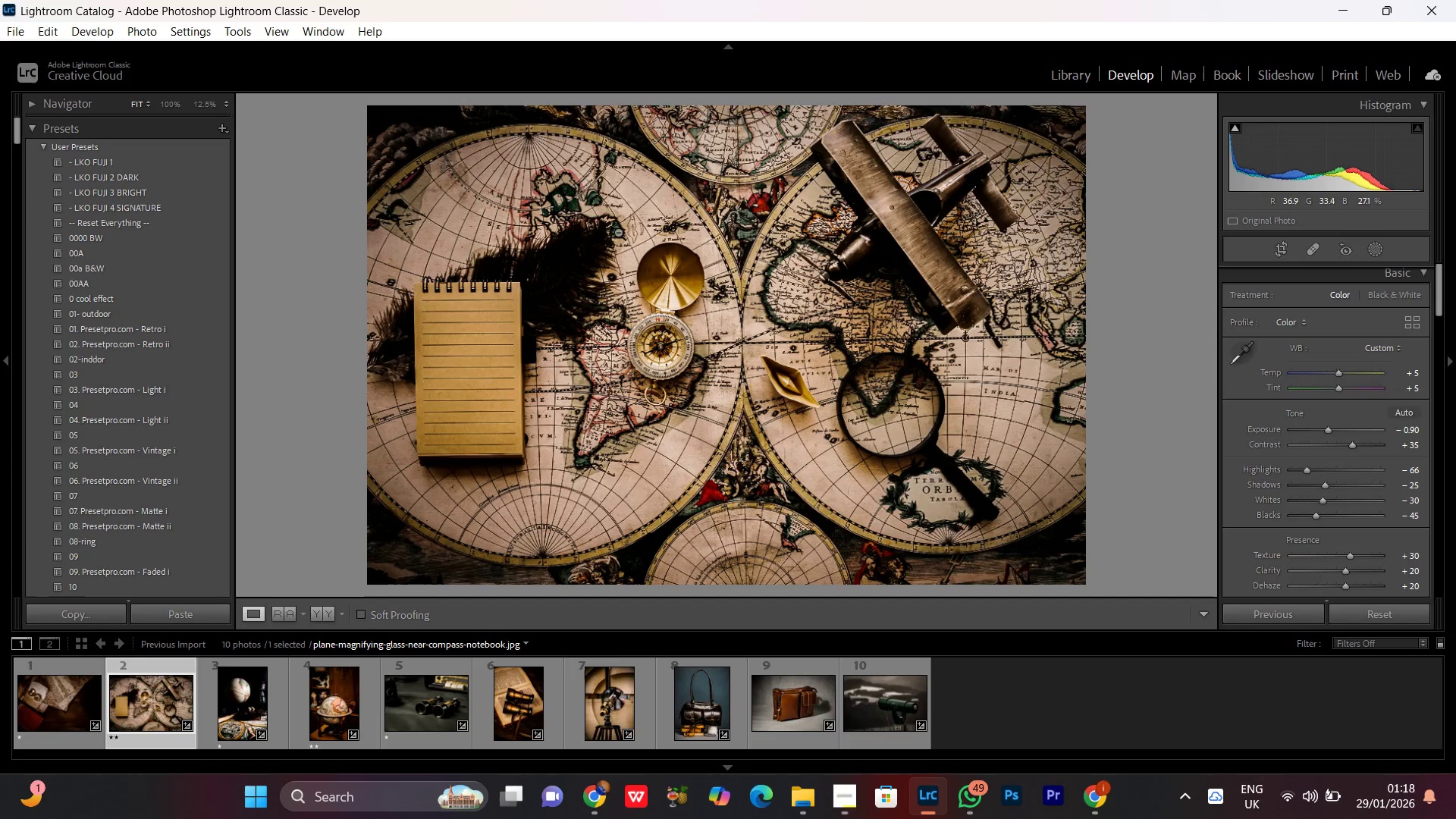 
left_click([632, 201])
 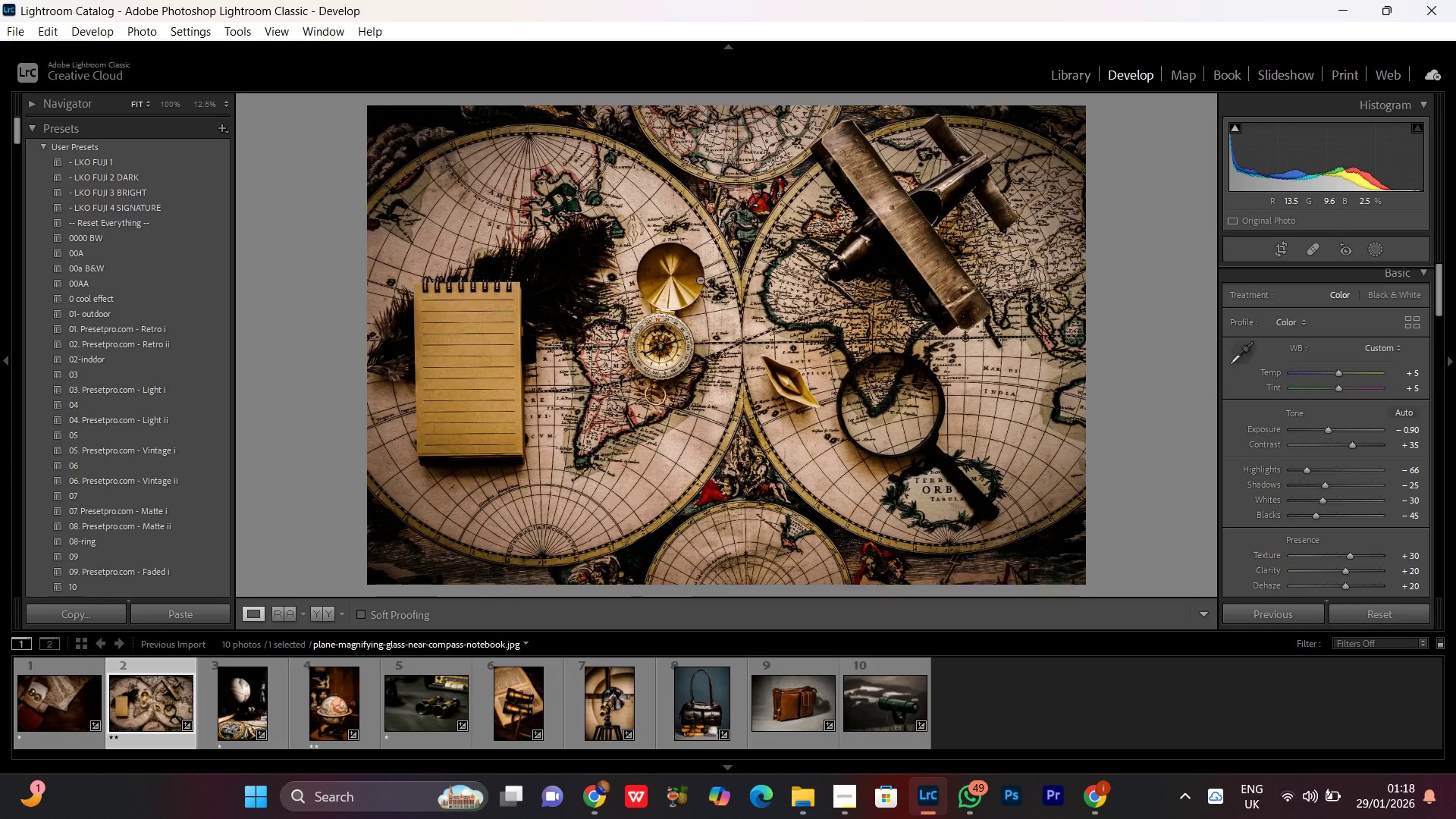 
double_click([701, 281])
 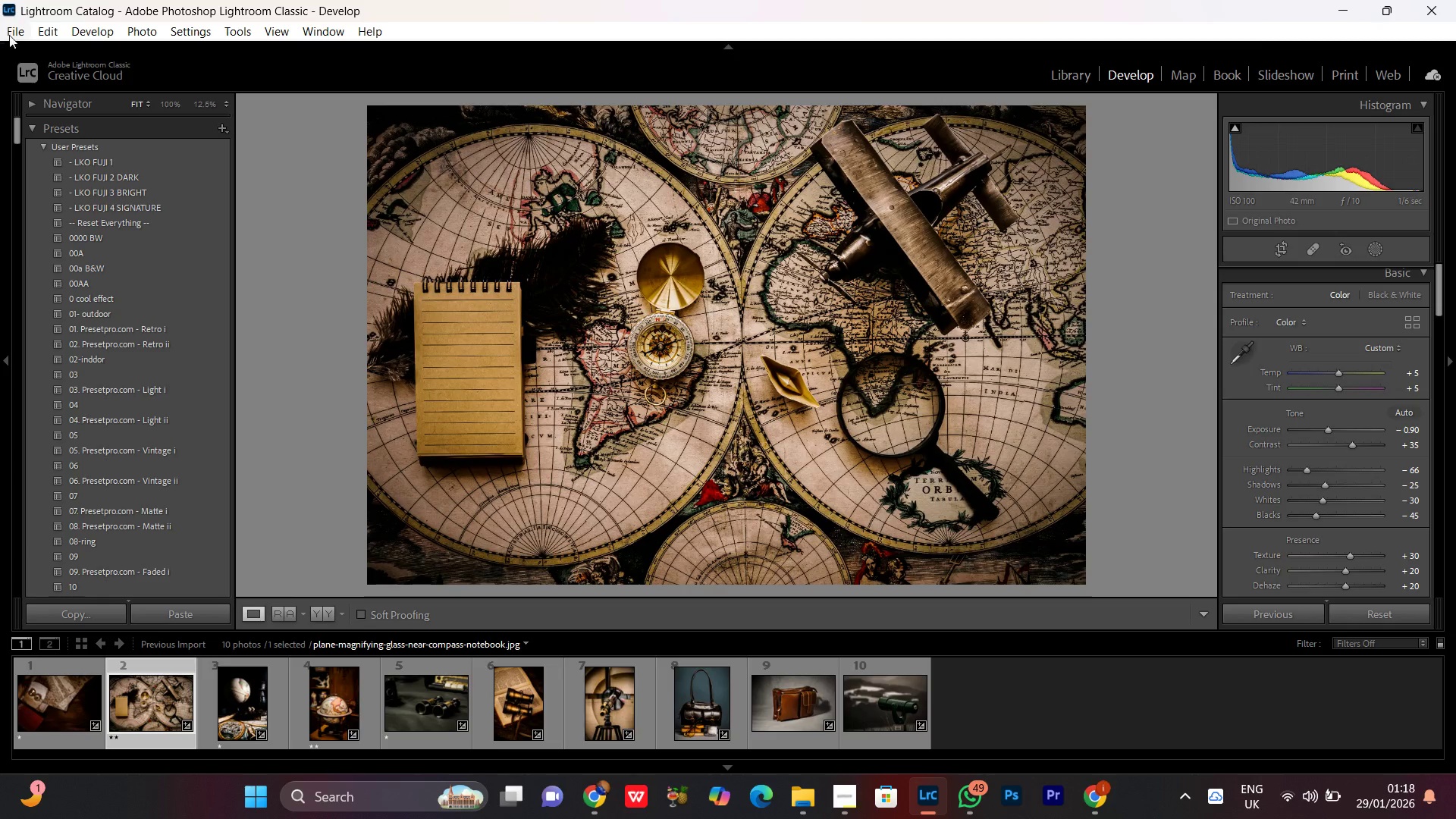 
left_click([11, 36])
 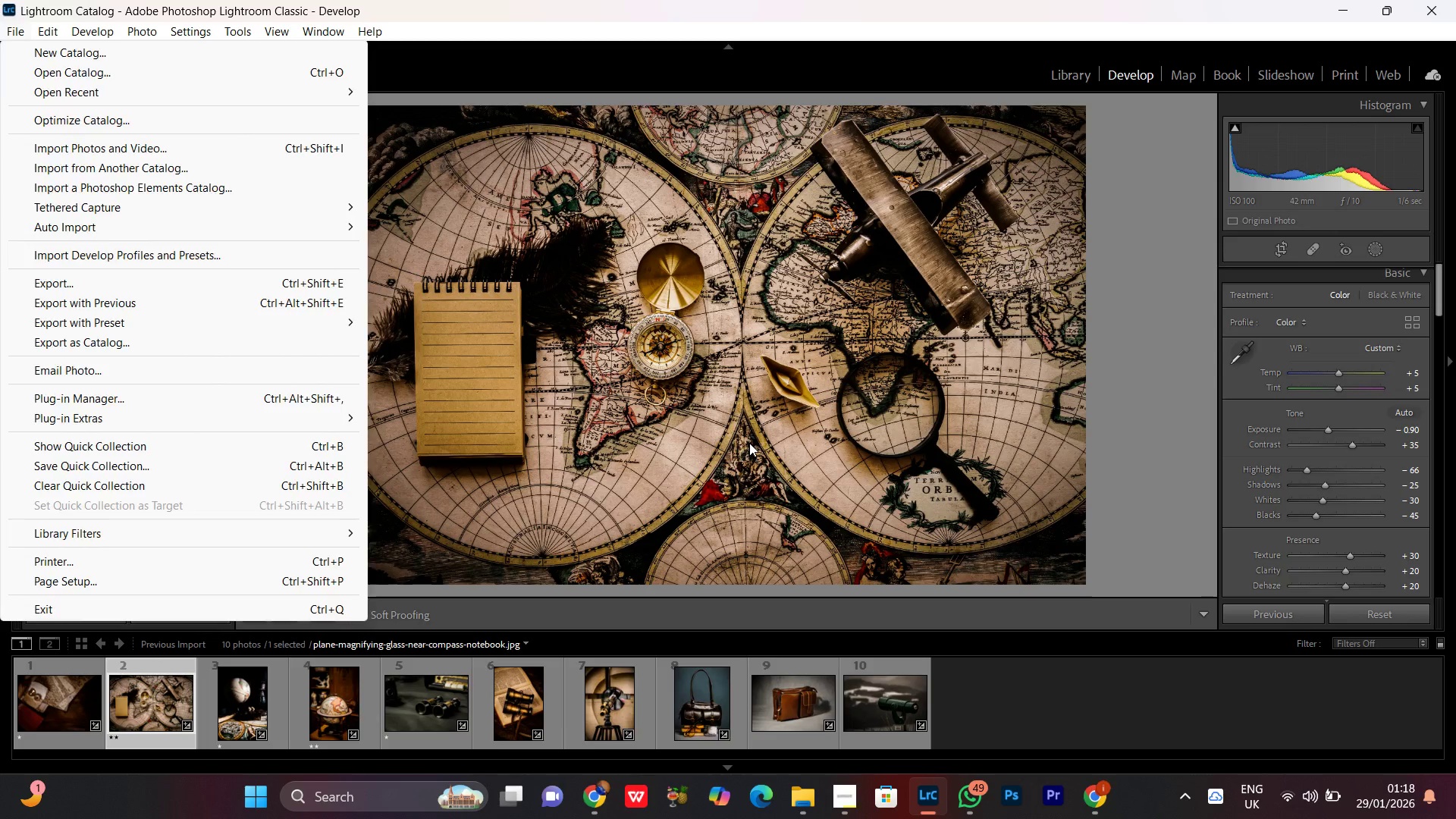 
double_click([749, 443])
 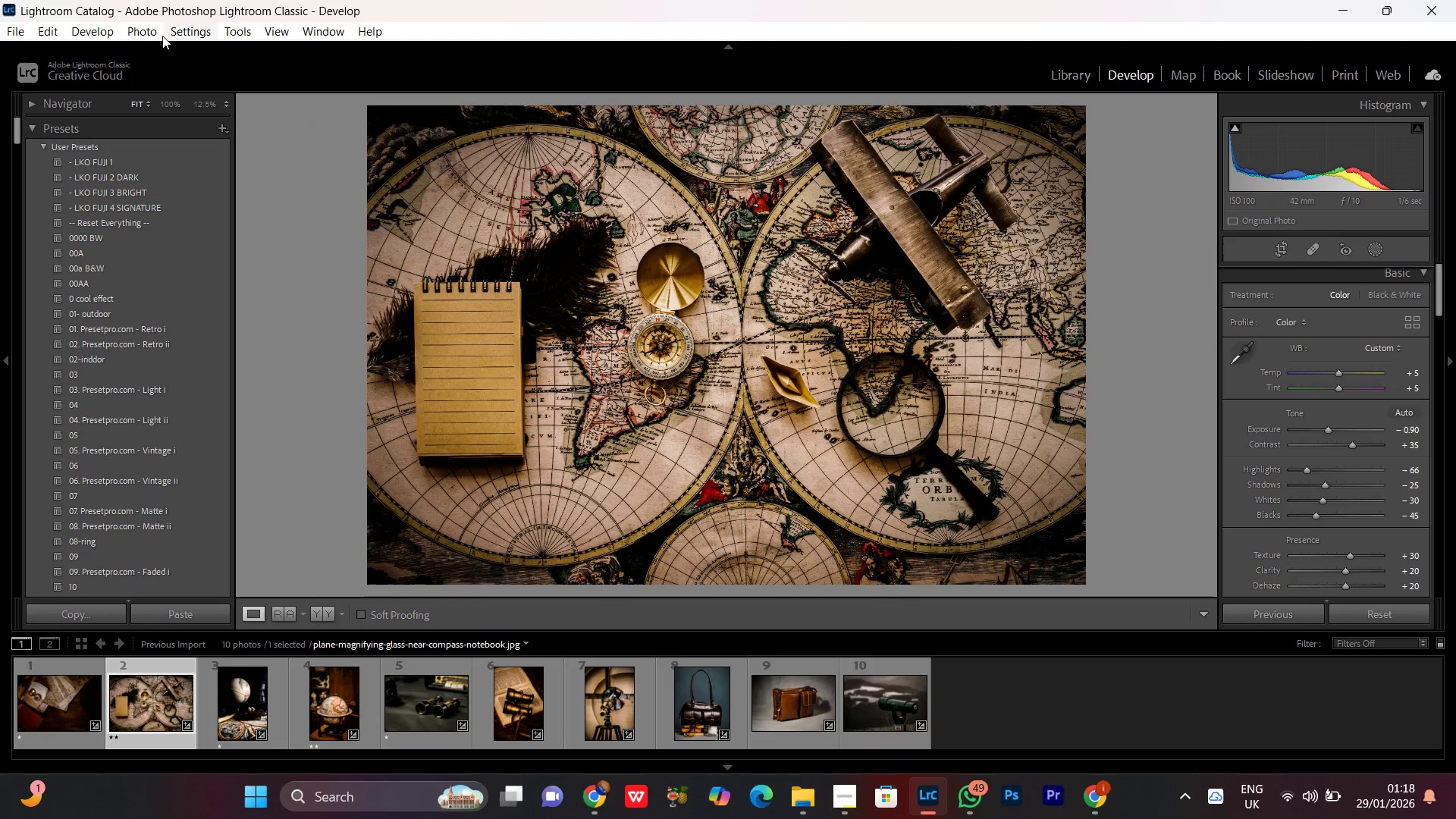 
left_click([154, 32])
 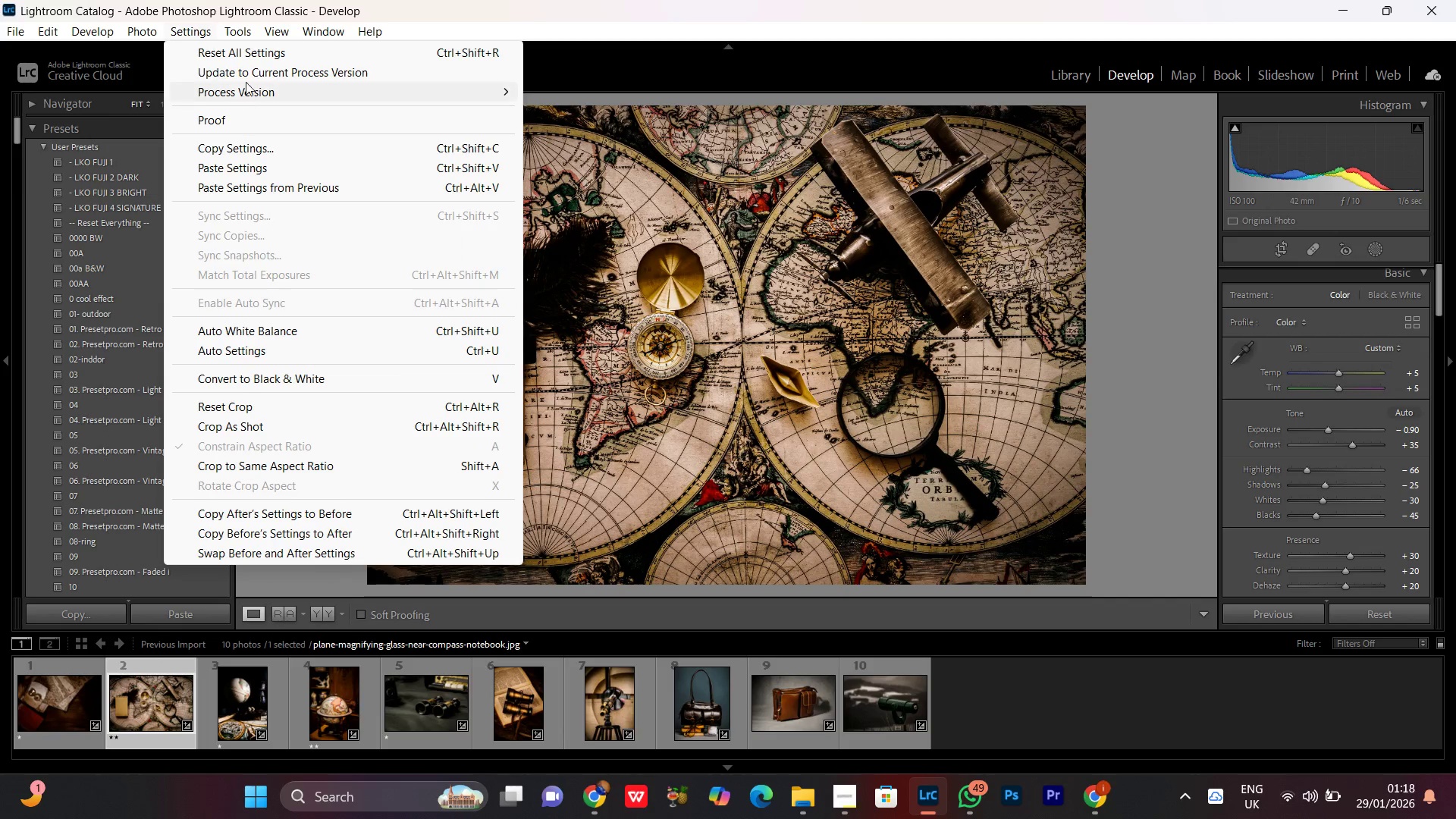 
wait(11.09)
 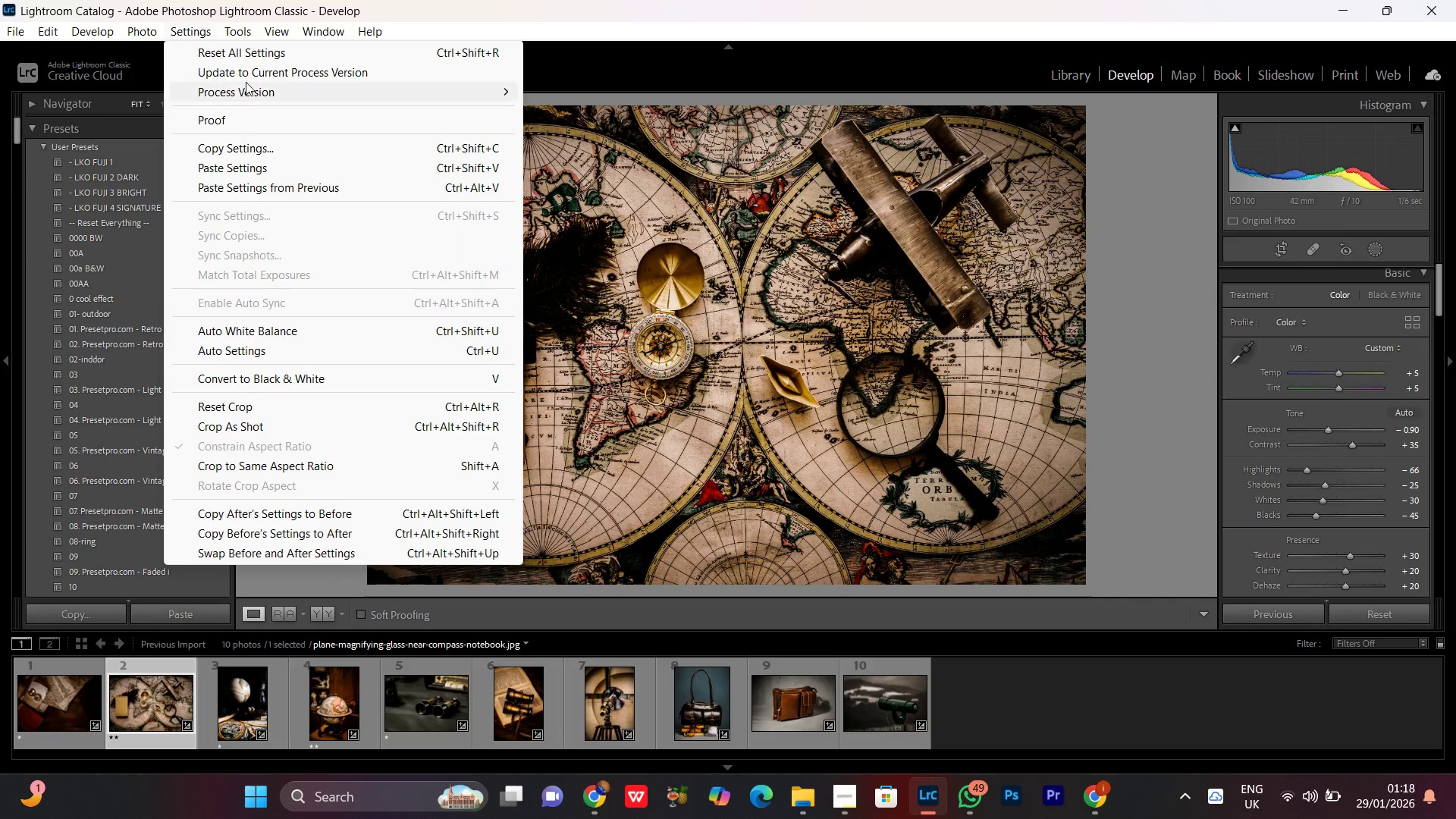 
left_click([125, 69])
 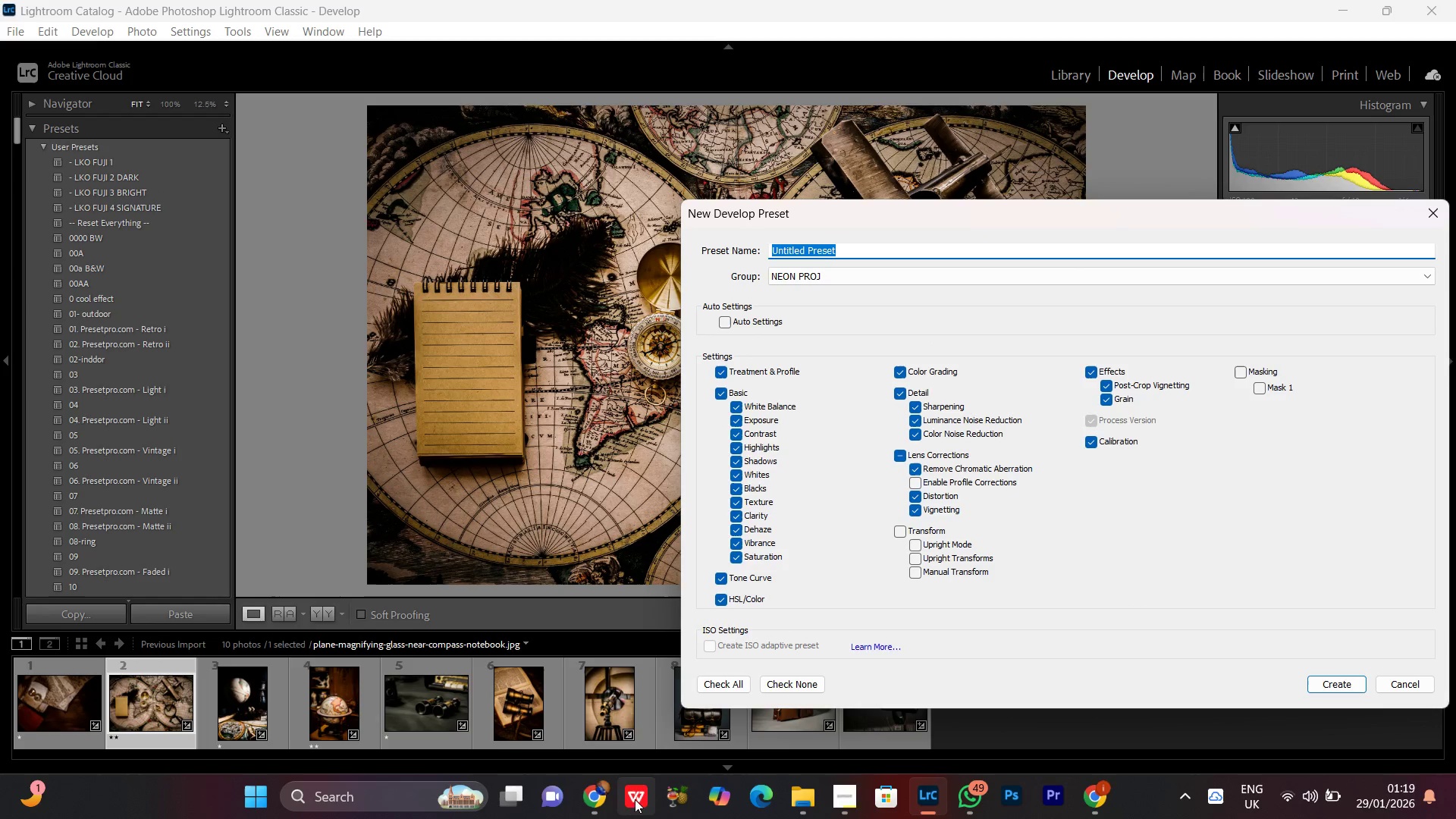 
wait(6.03)
 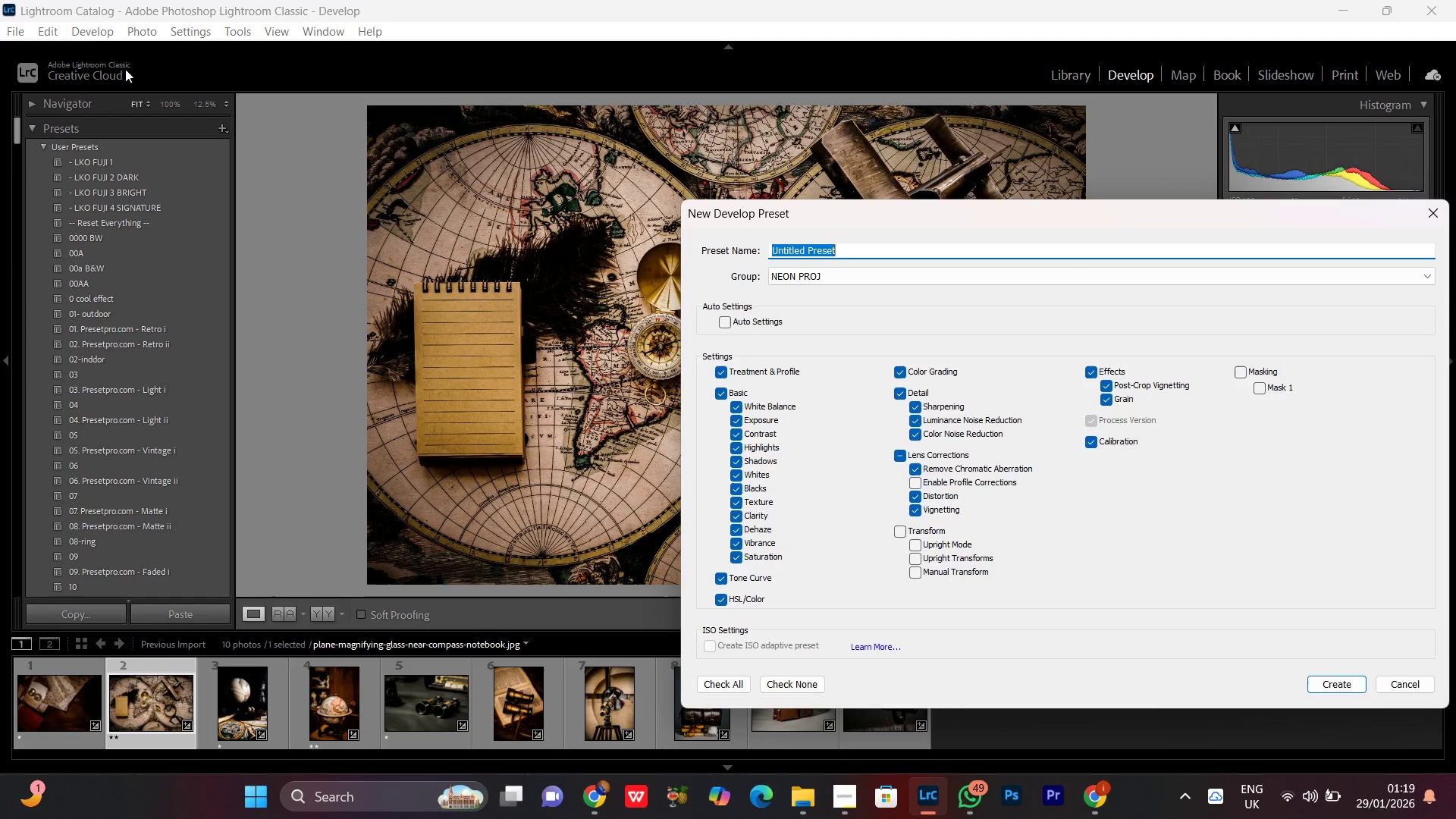 
left_click([863, 714])